 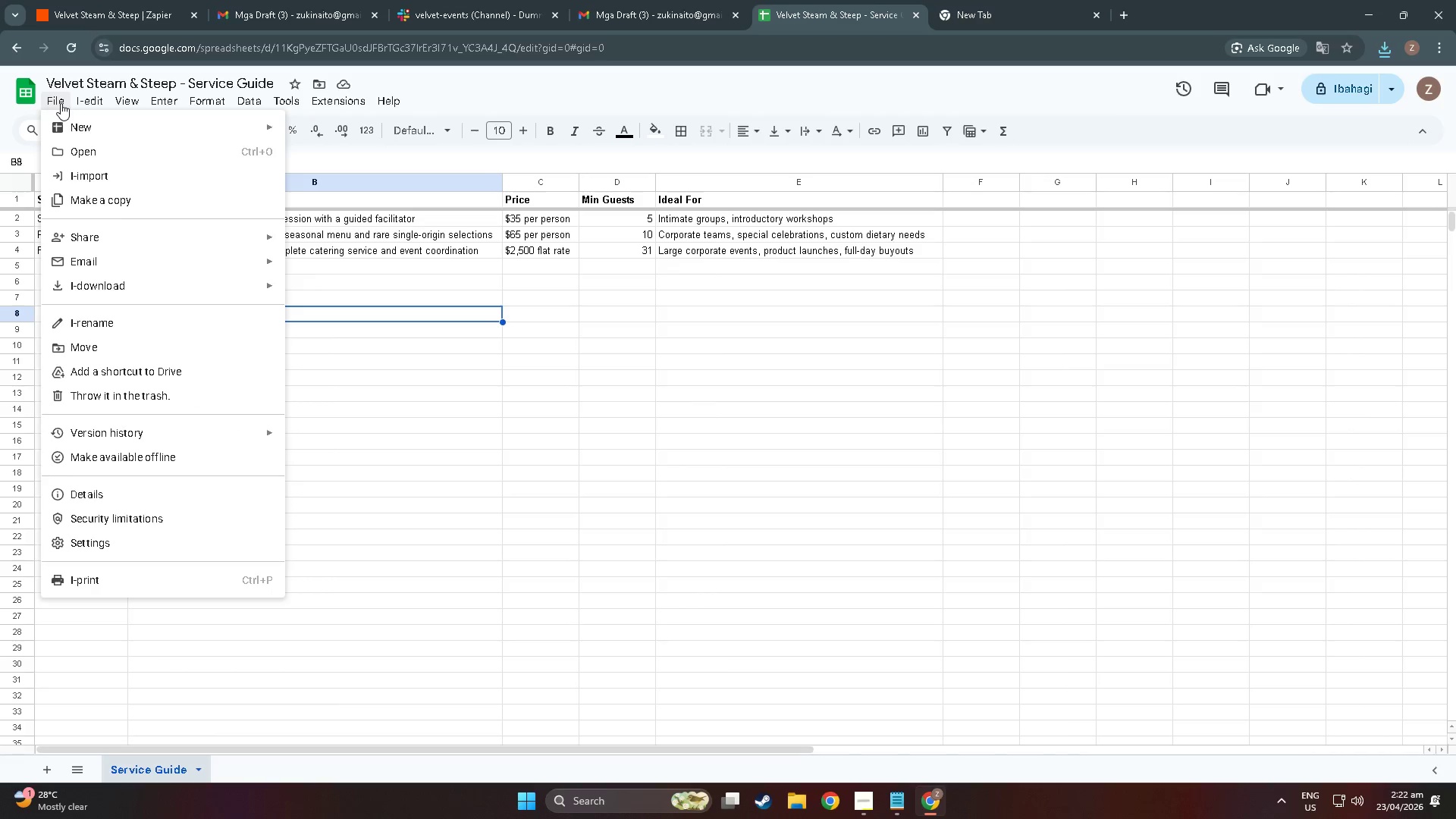 
left_click([89, 153])
 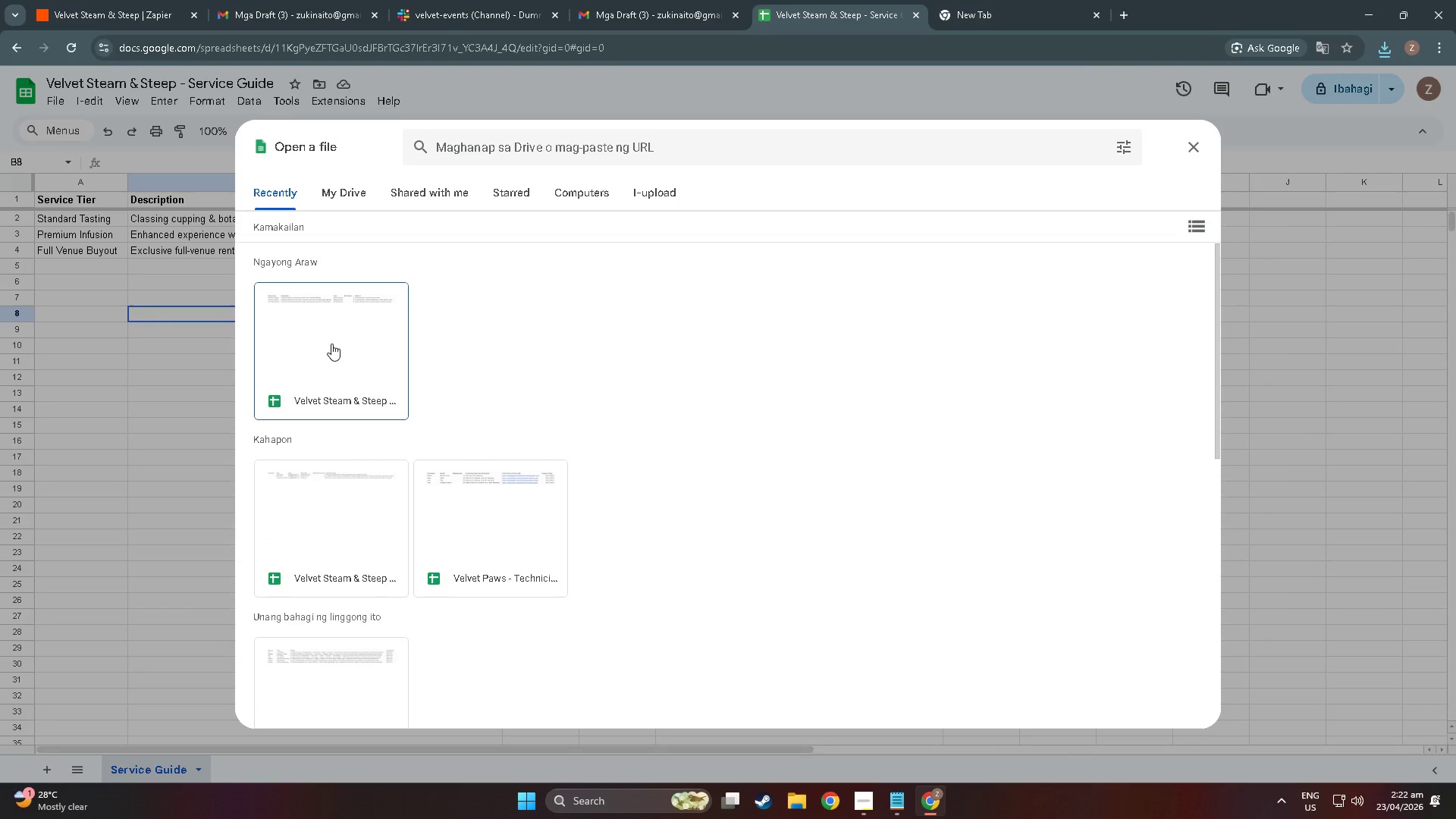 
wait(8.98)
 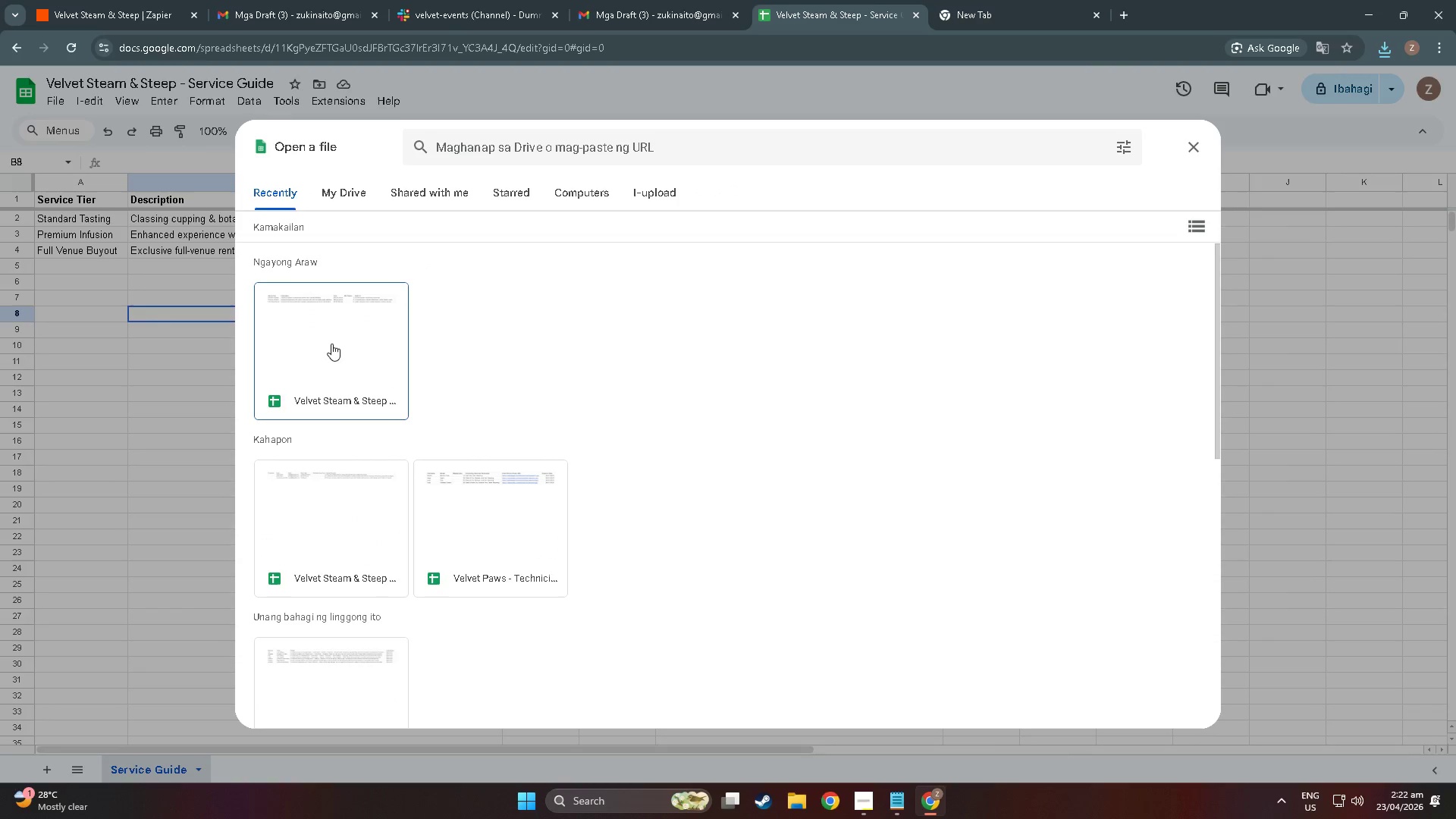 
left_click([369, 528])
 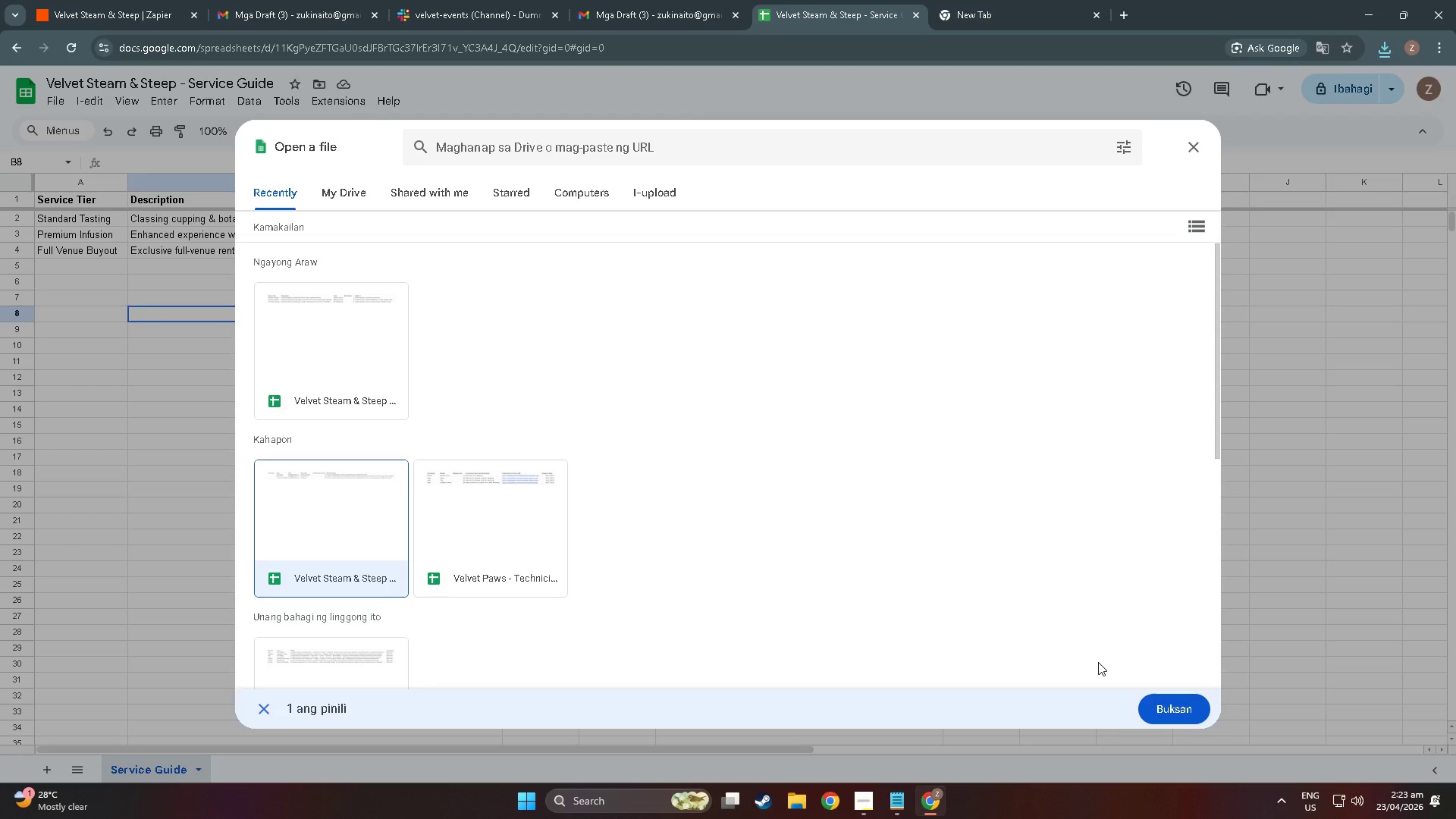 
left_click([1177, 709])
 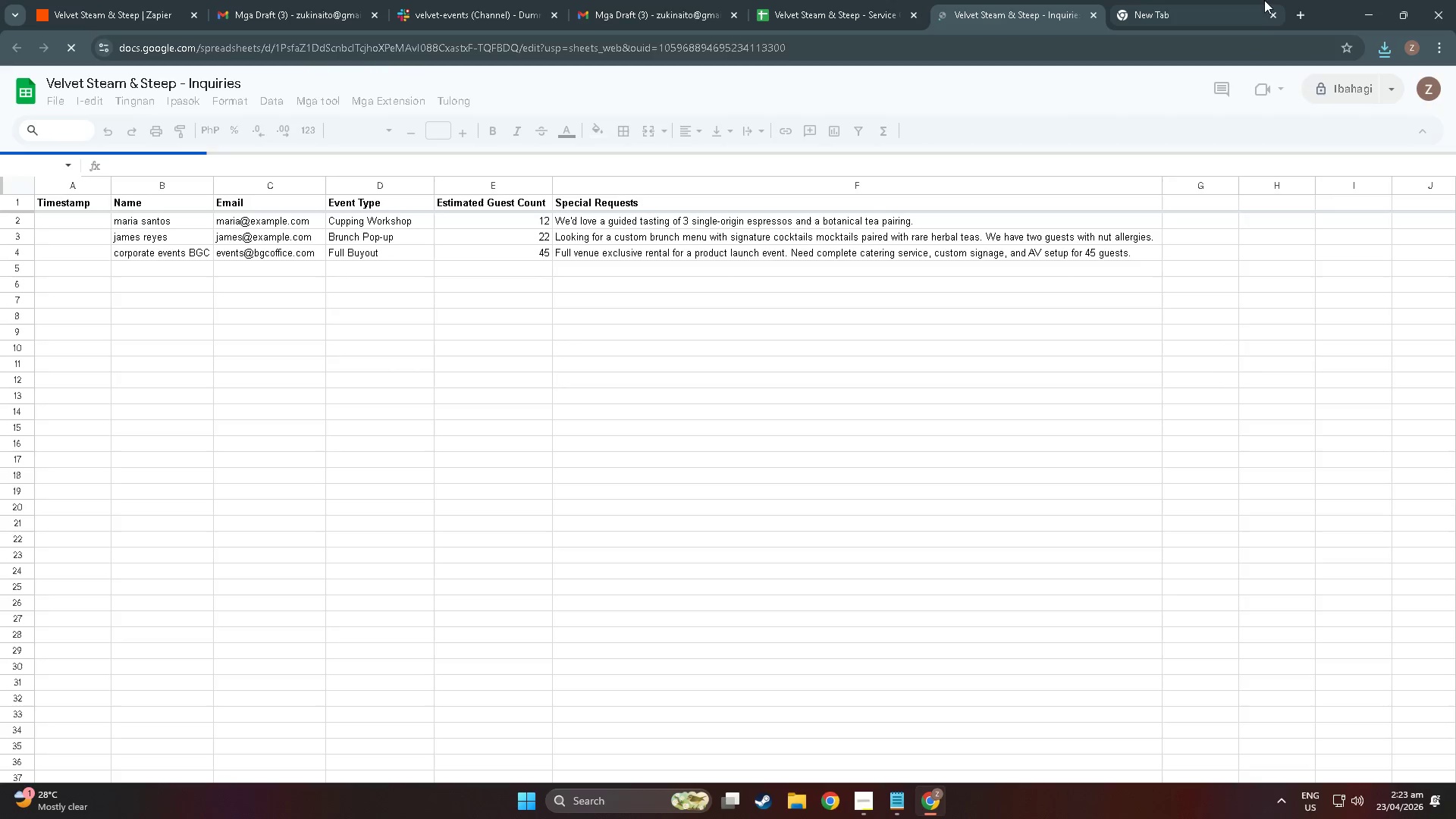 
left_click([1276, 13])
 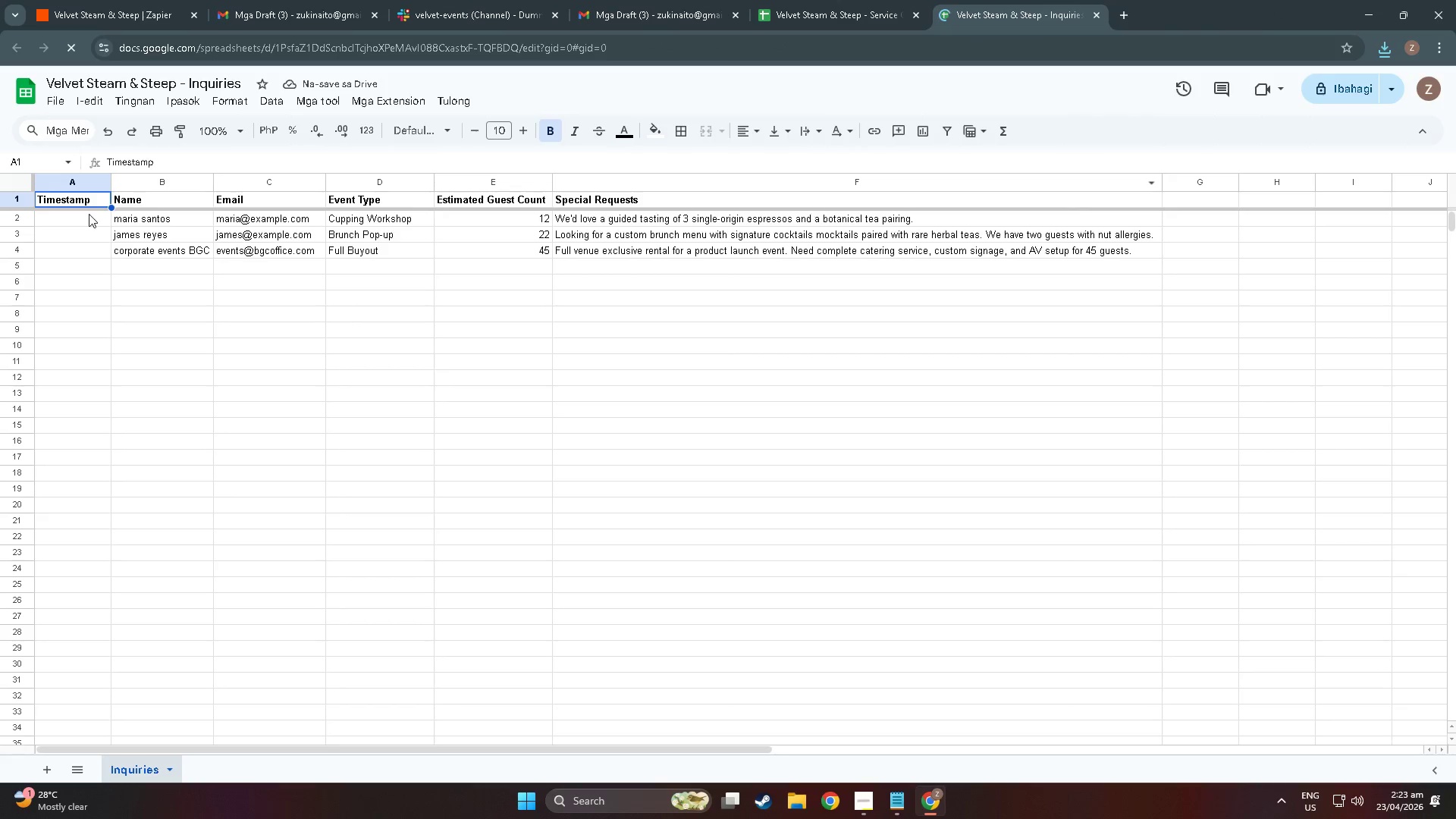 
double_click([88, 212])
 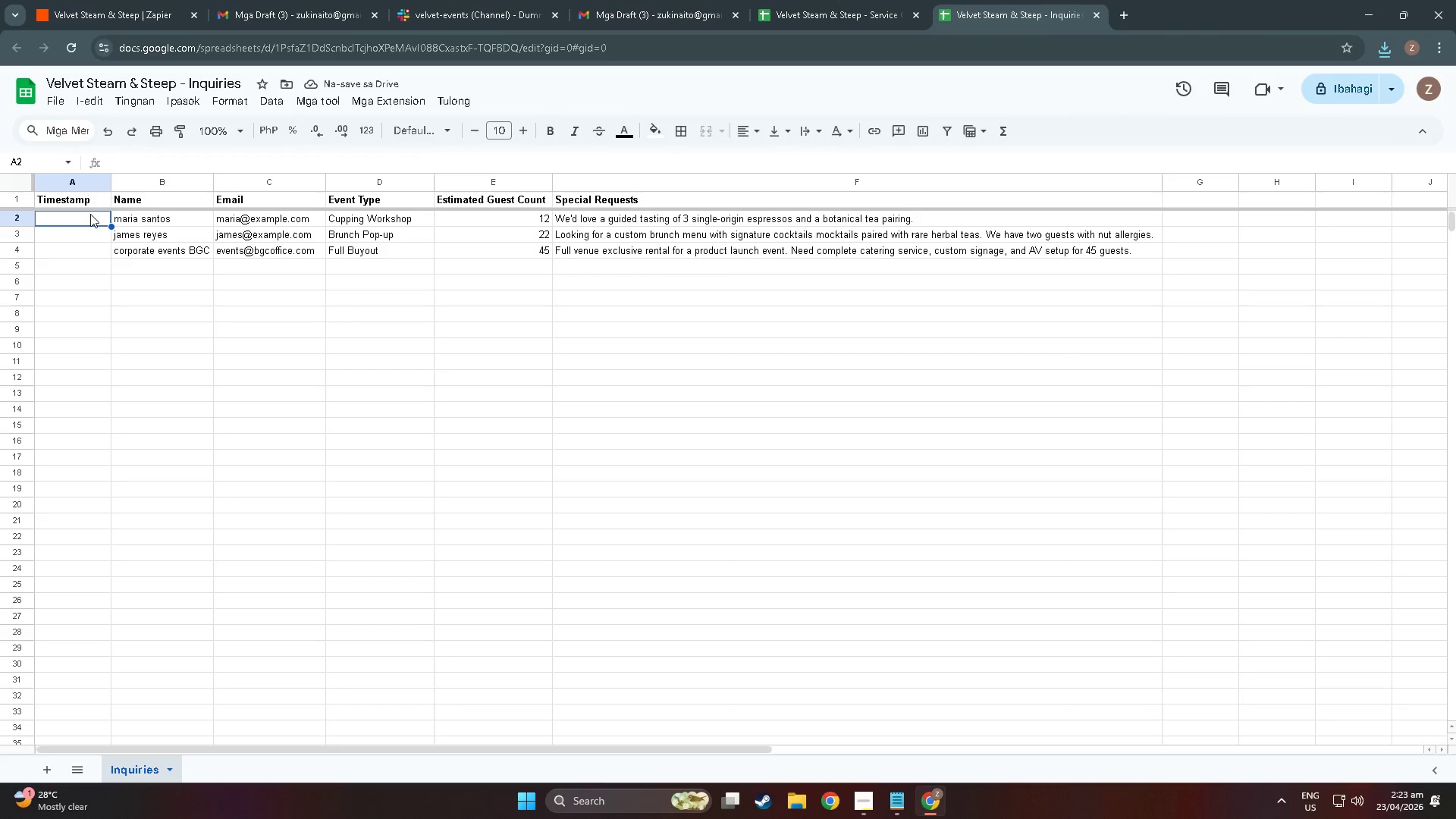 
double_click([90, 214])
 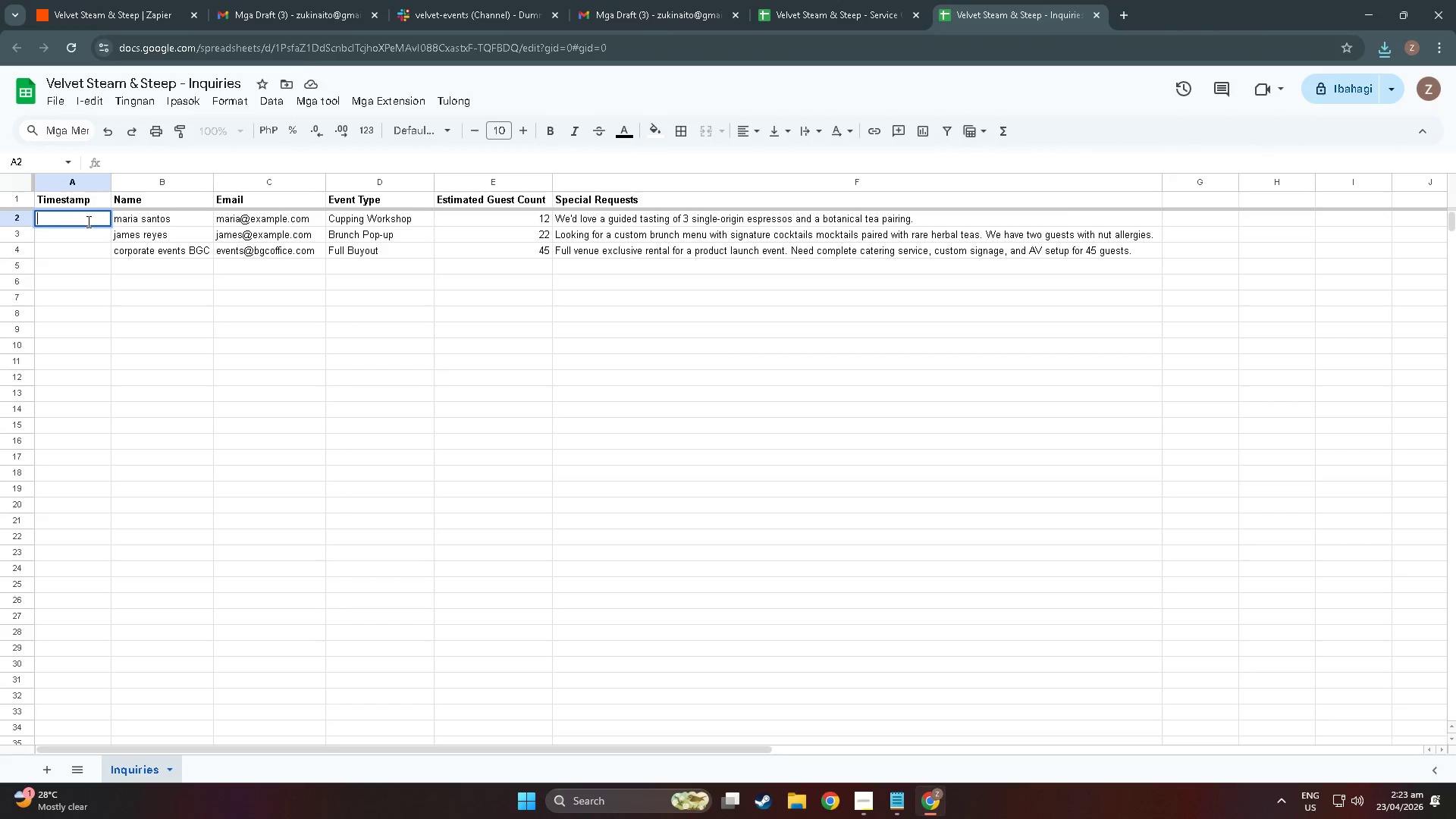 
triple_click([86, 221])
 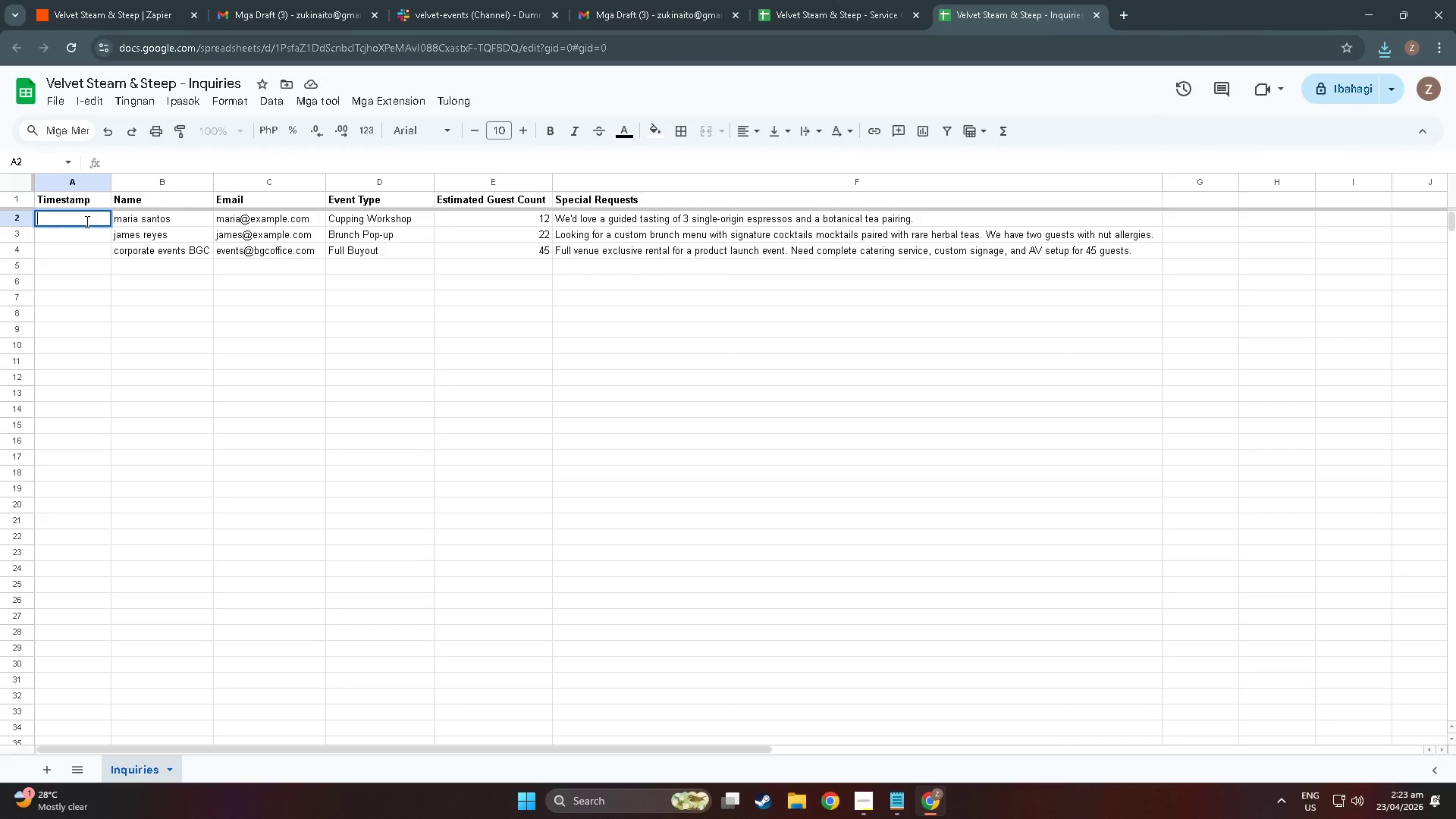 
key(Numpad2)
 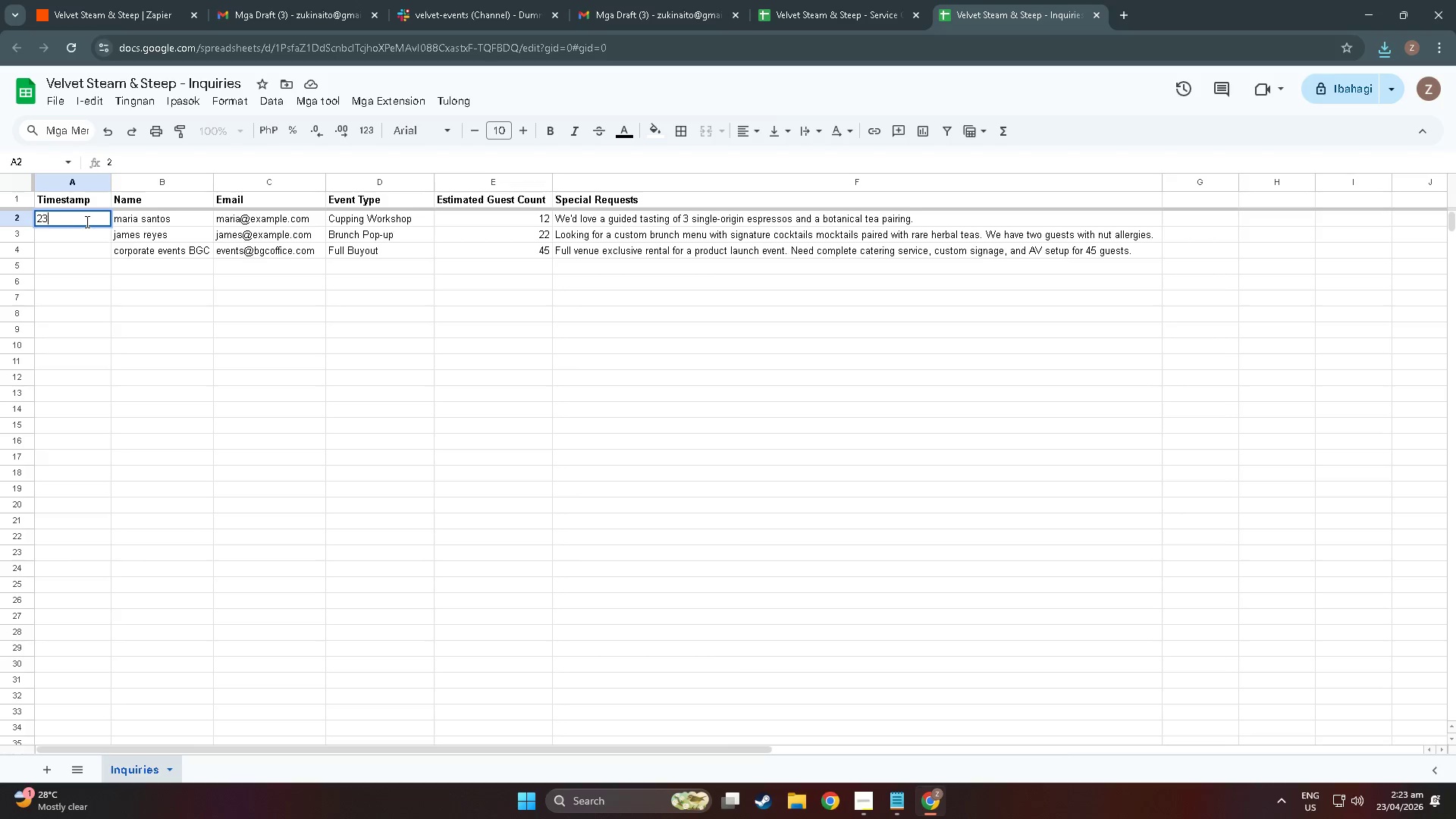 
key(Numpad3)
 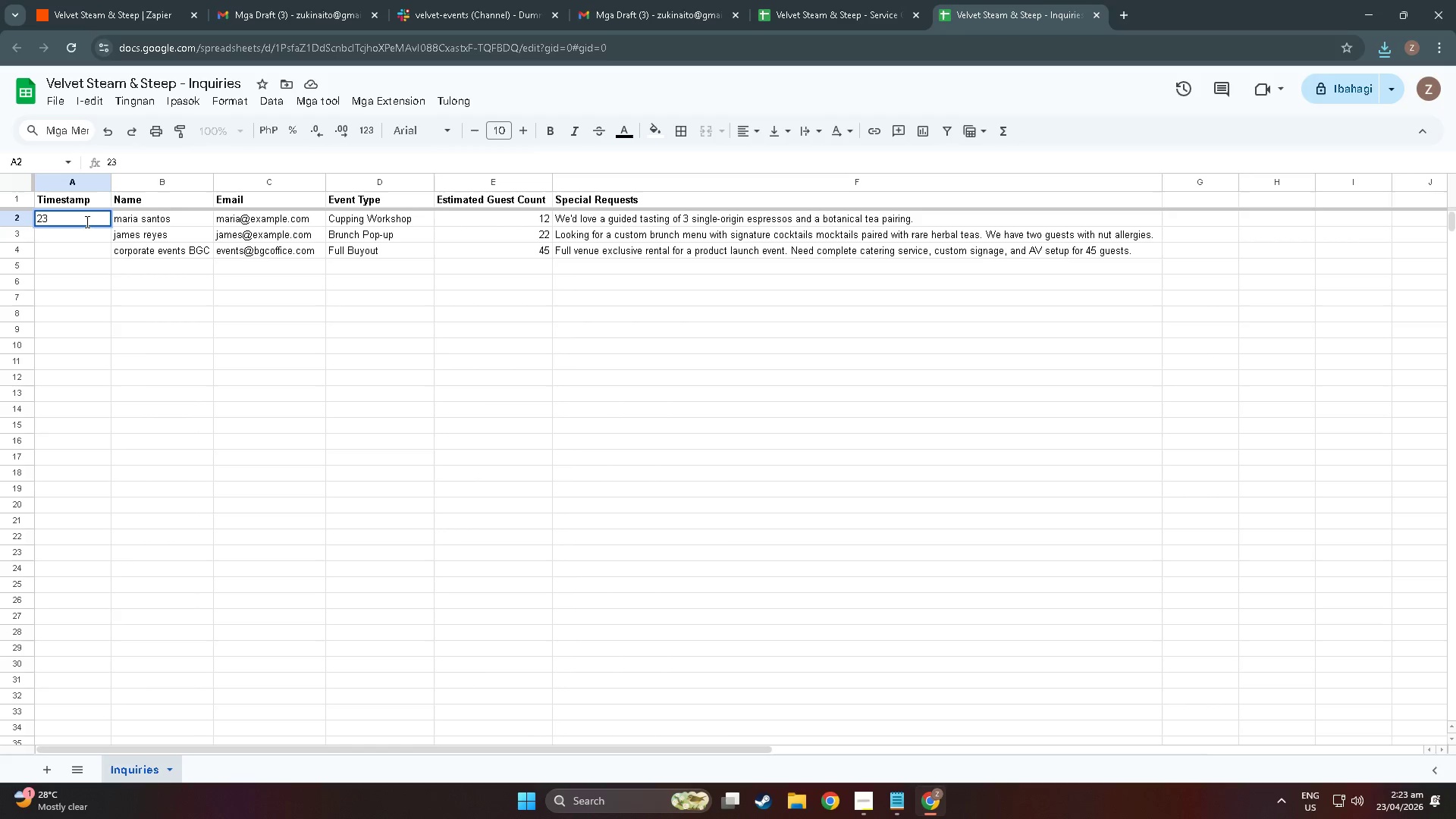 
key(NumpadDivide)
 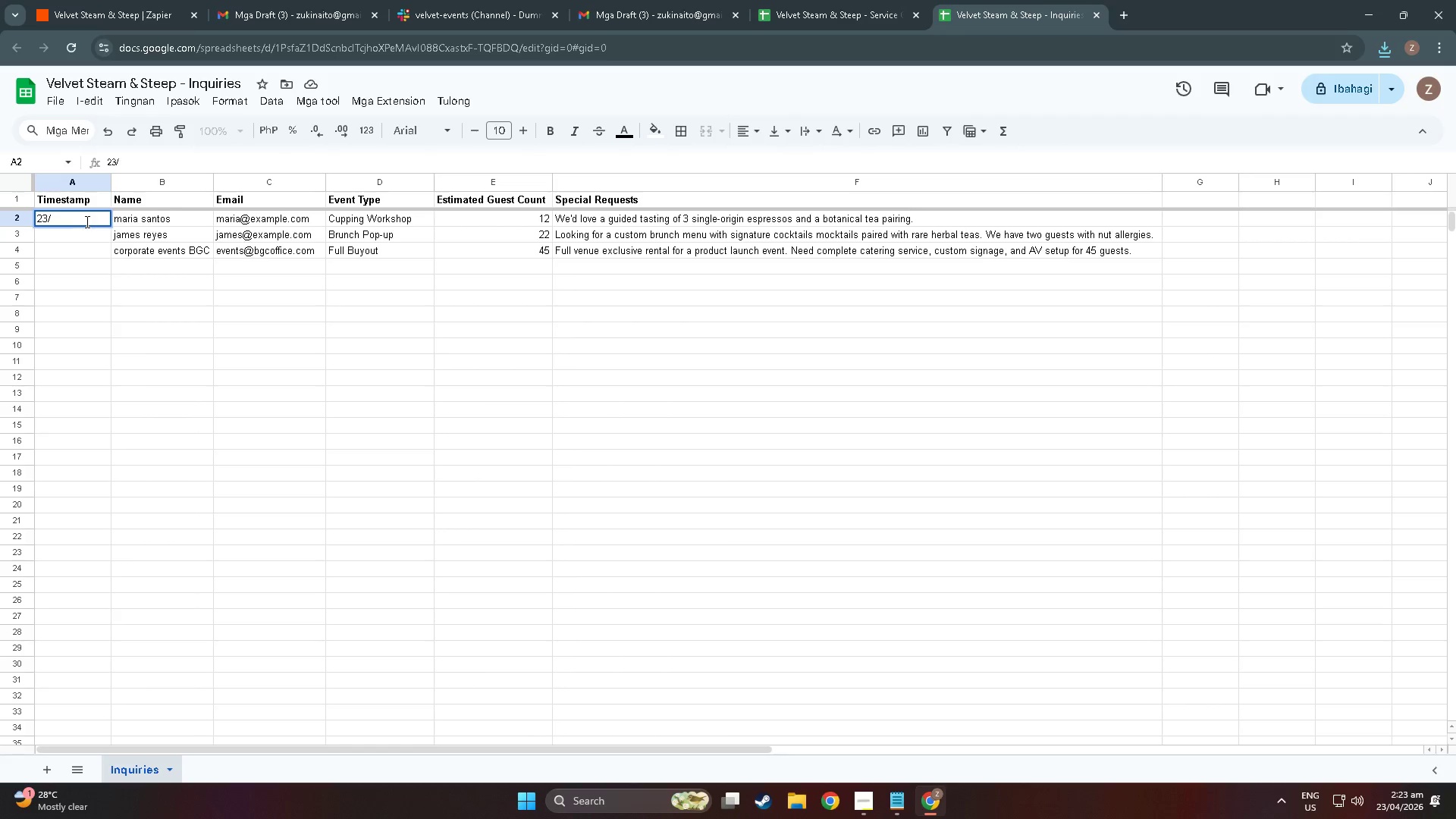 
key(Numpad0)
 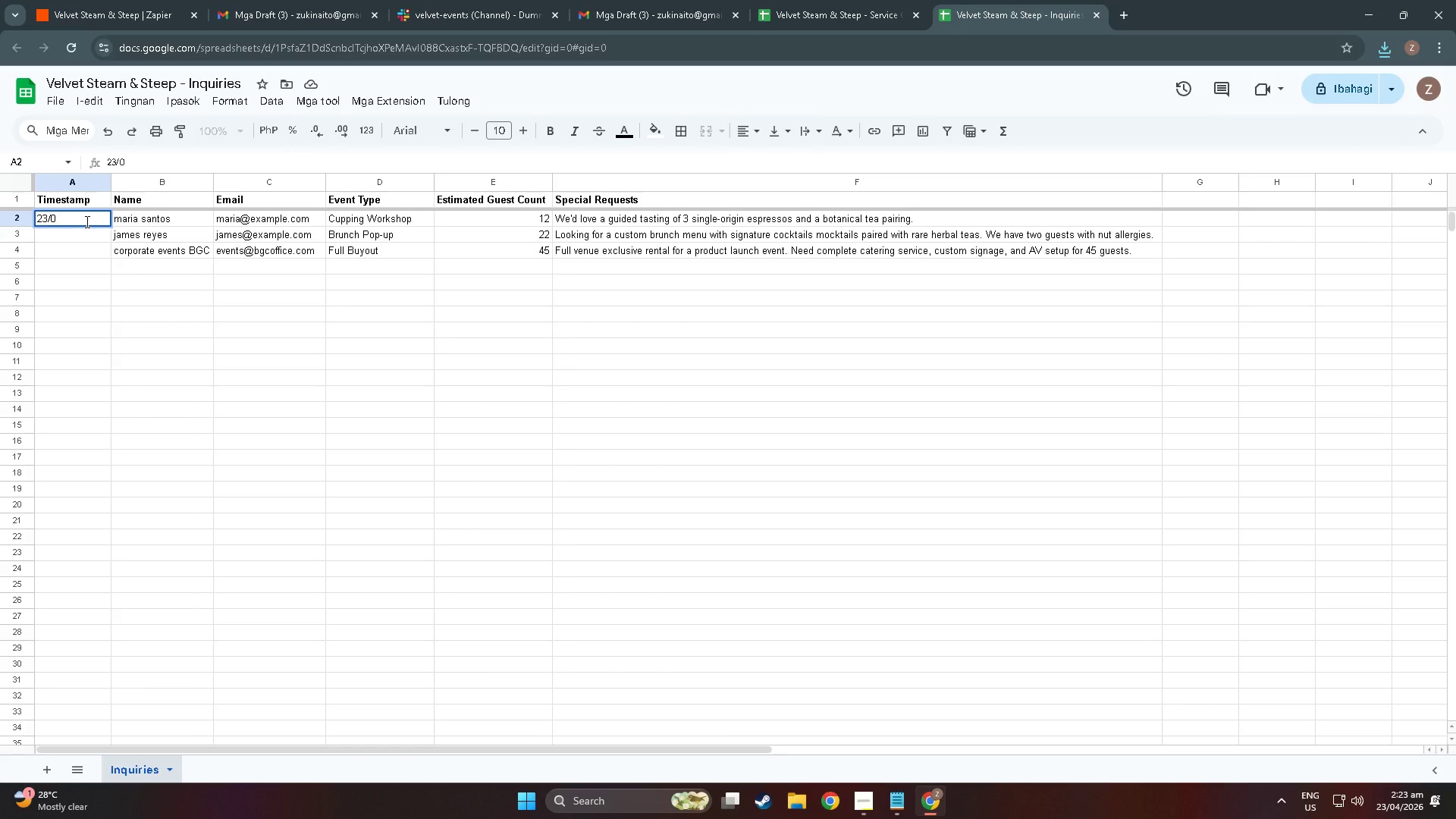 
key(Numpad4)
 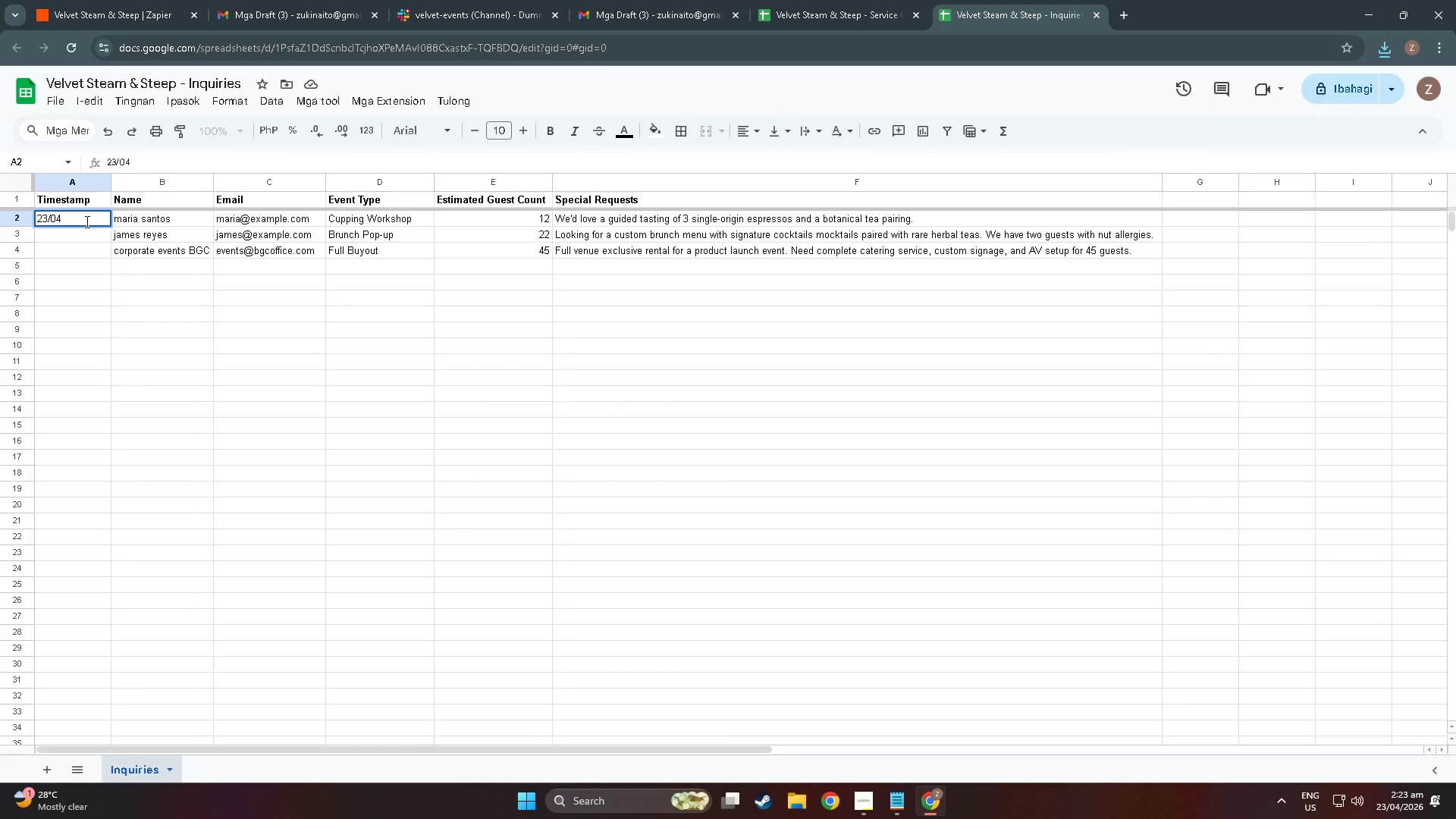 
key(NumpadDivide)
 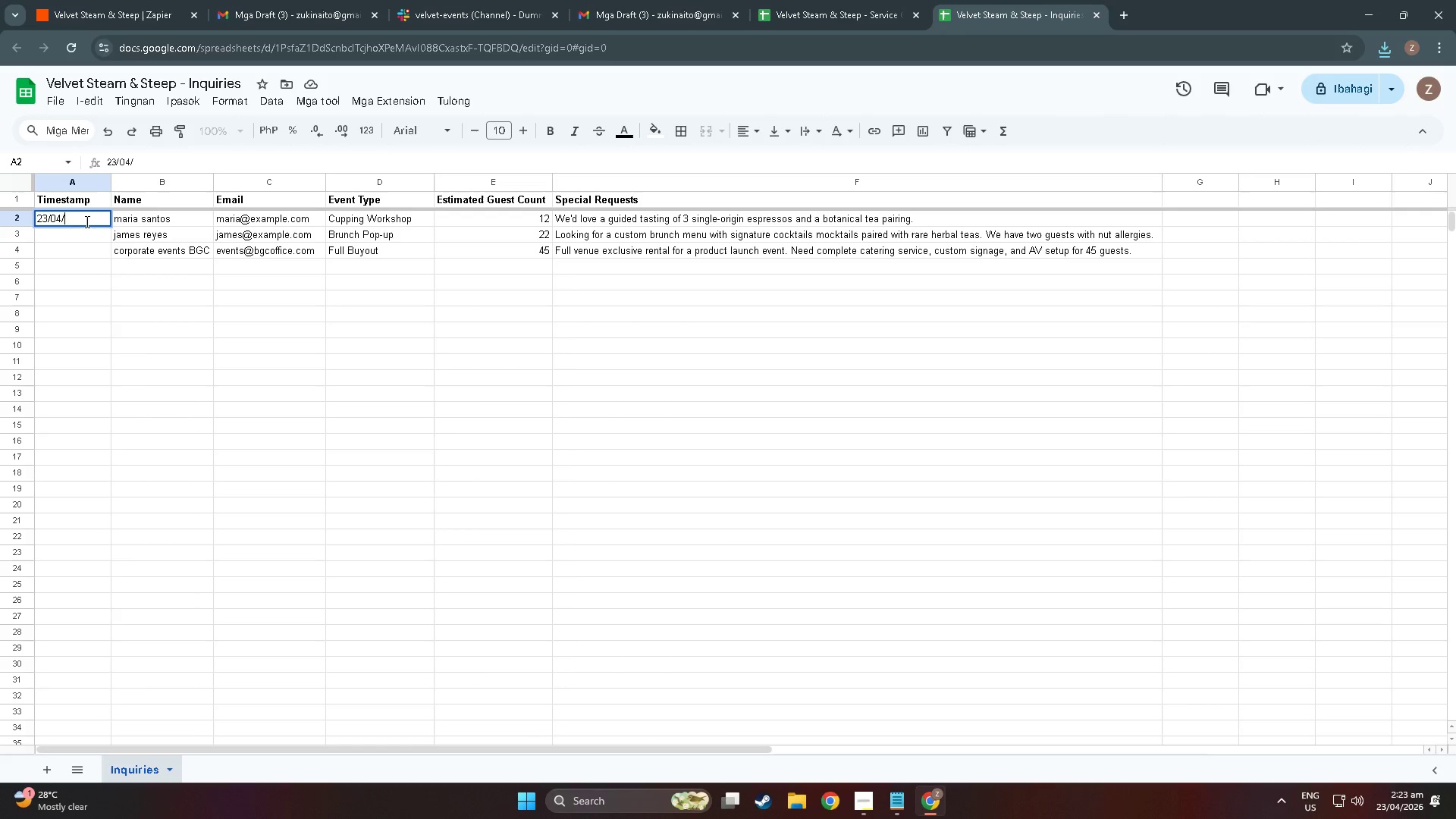 
key(Numpad2)
 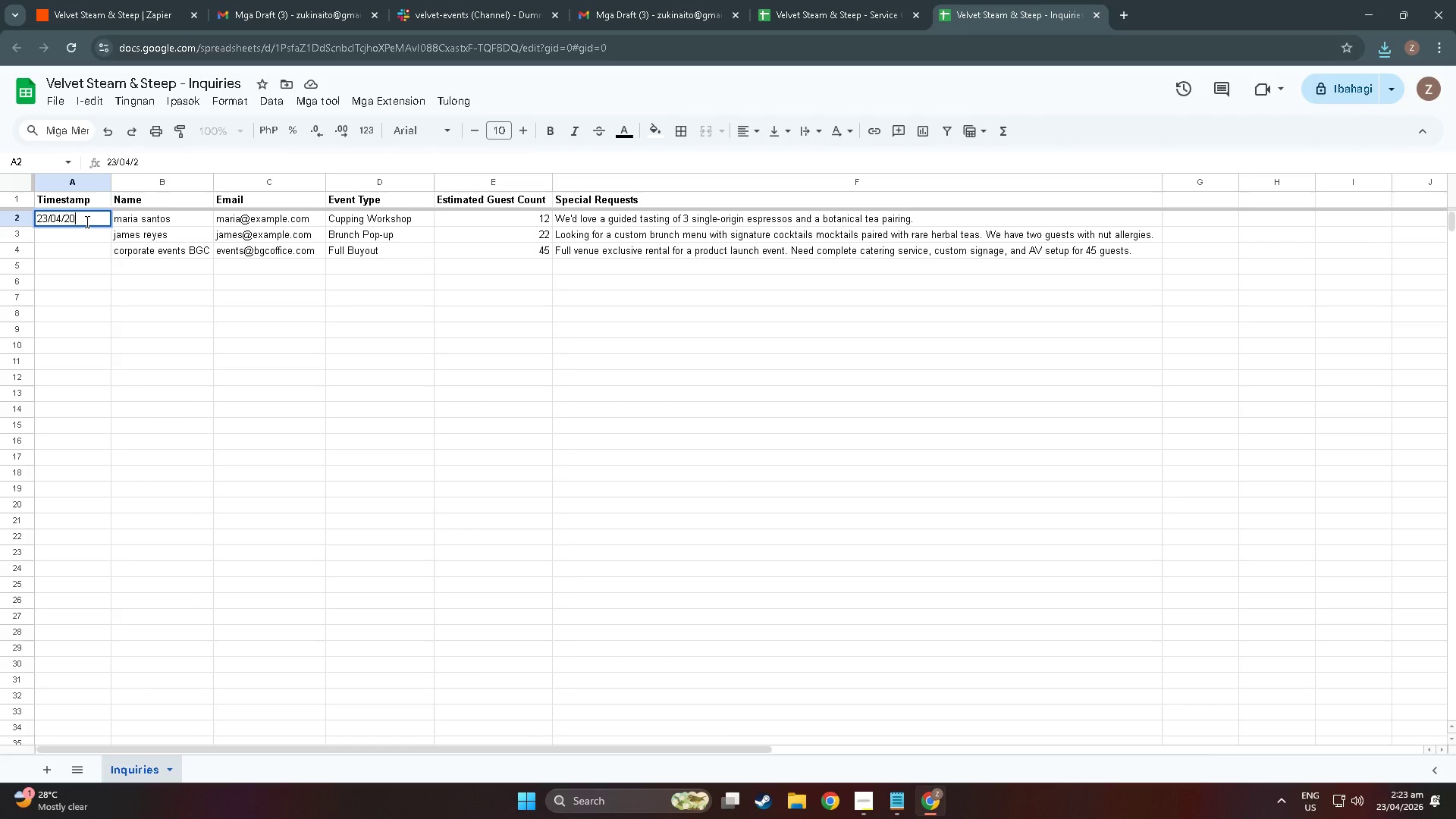 
key(Numpad0)
 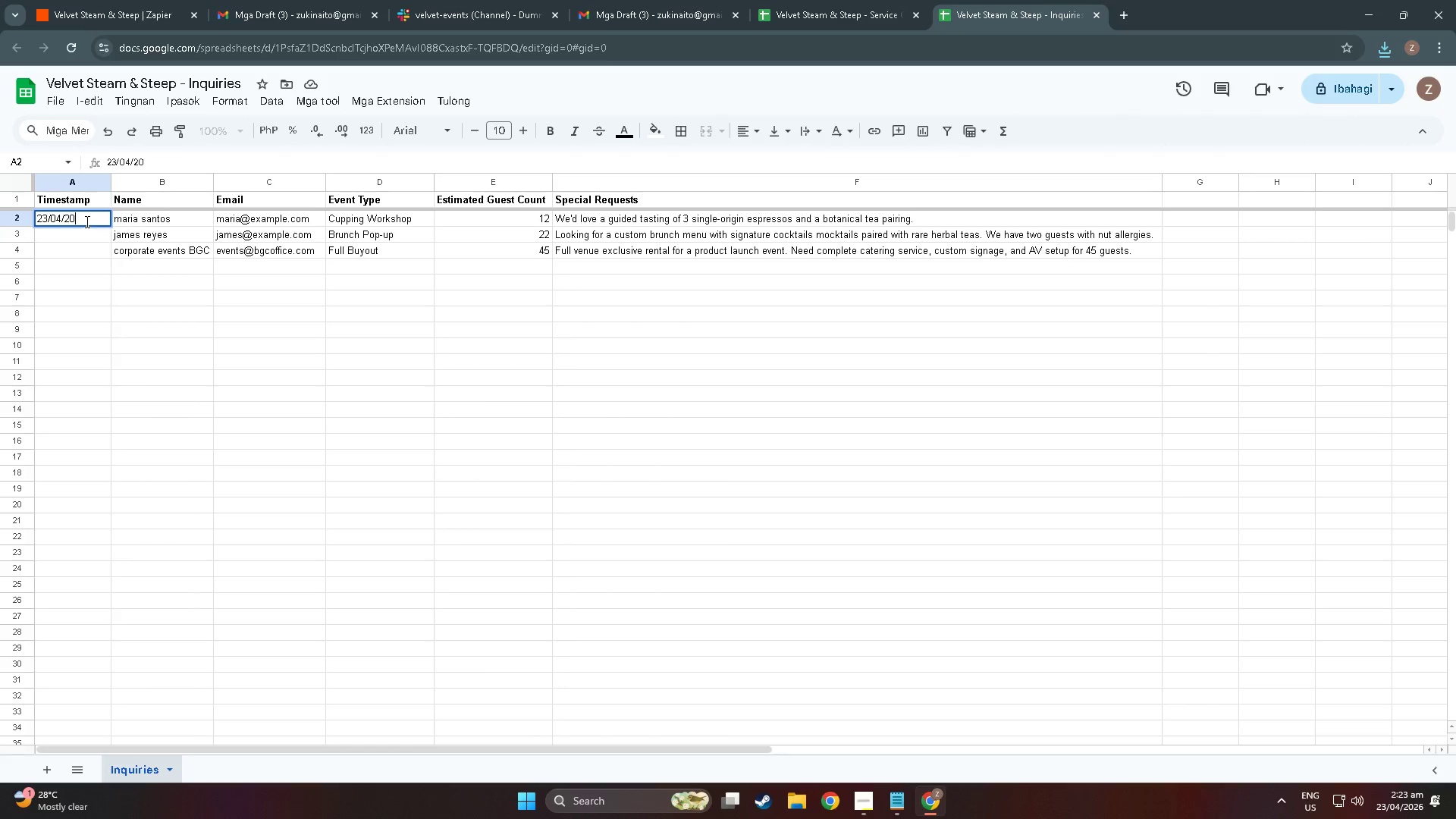 
key(Numpad2)
 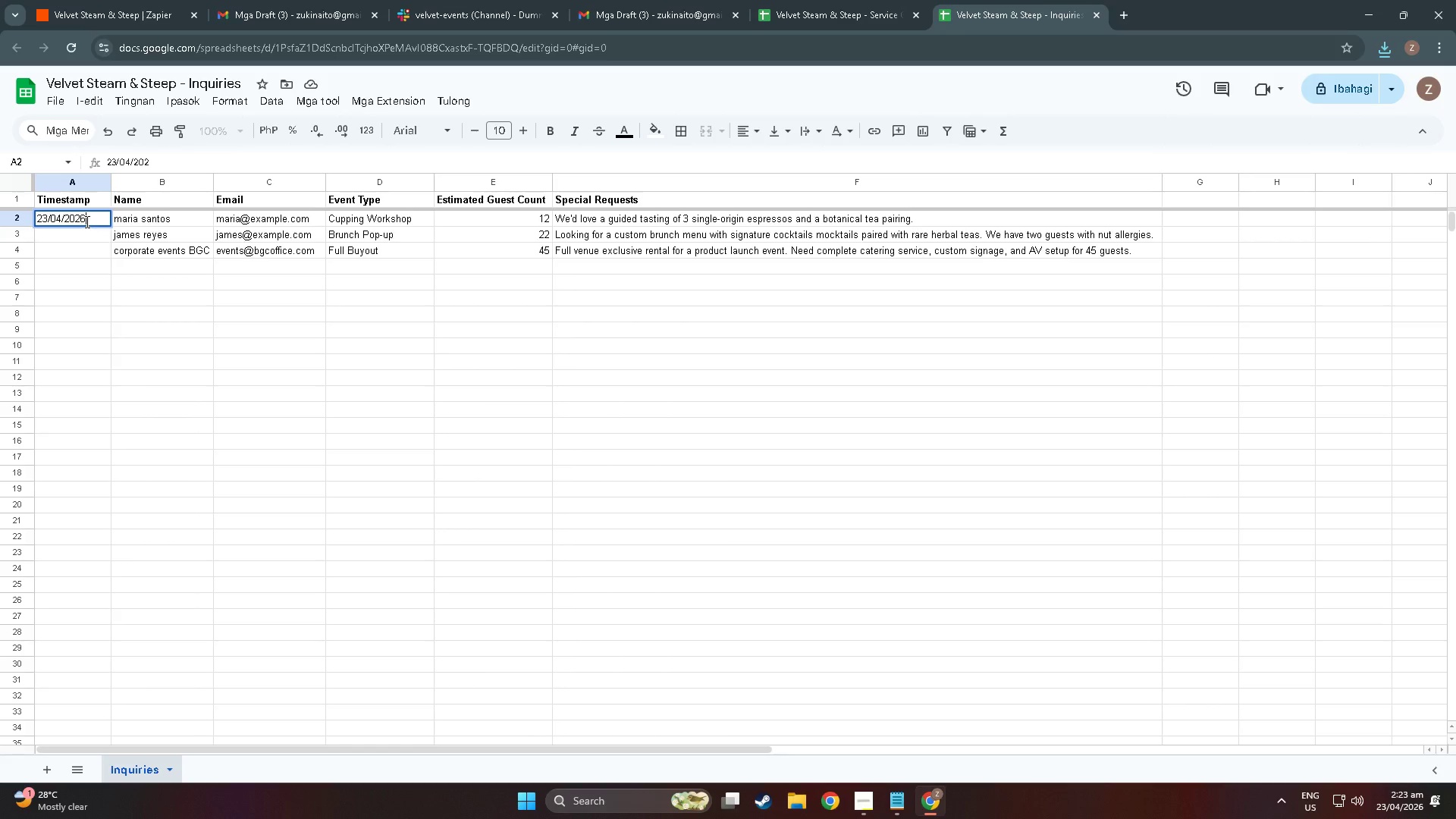 
key(Numpad6)
 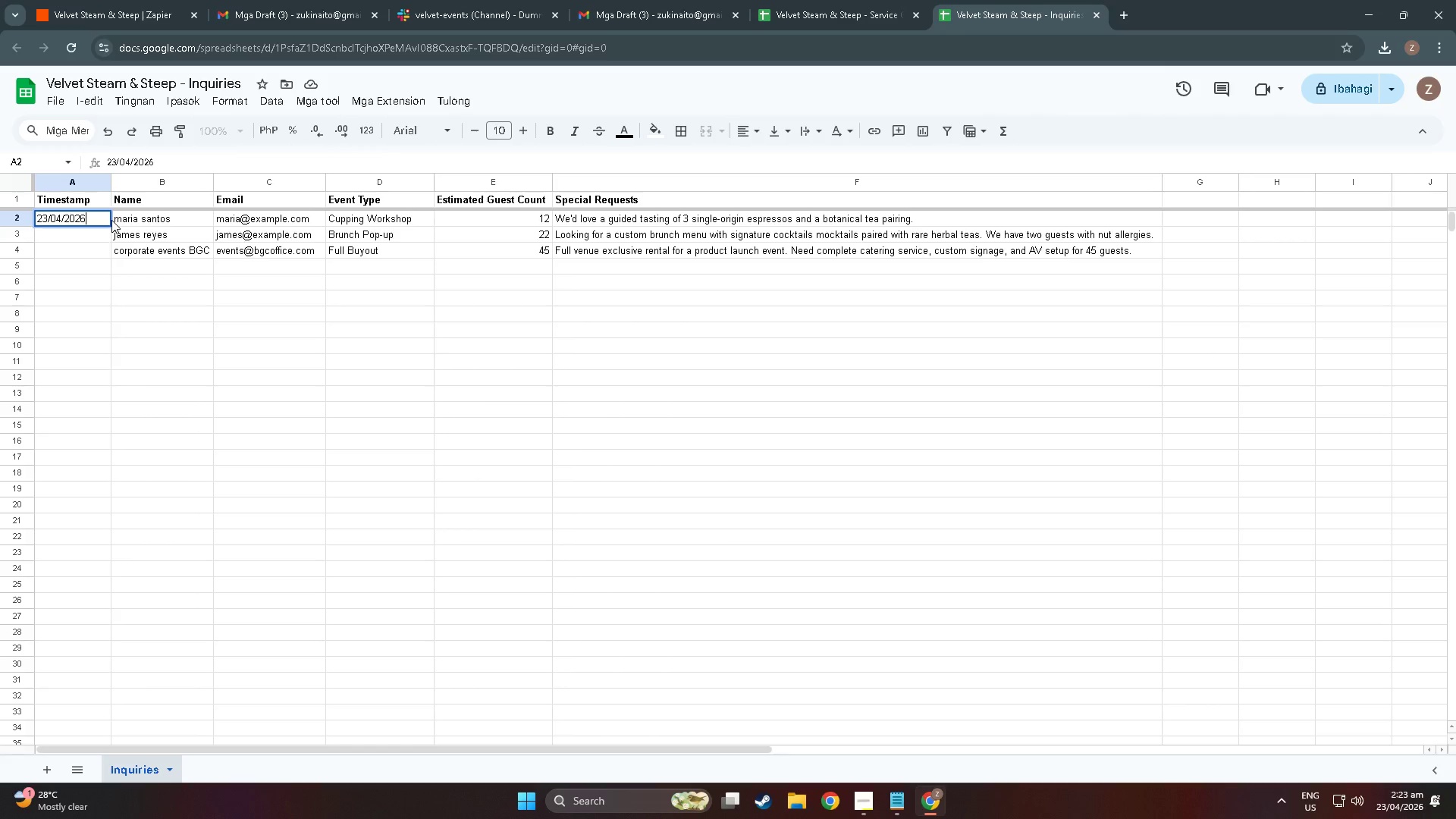 
wait(33.66)
 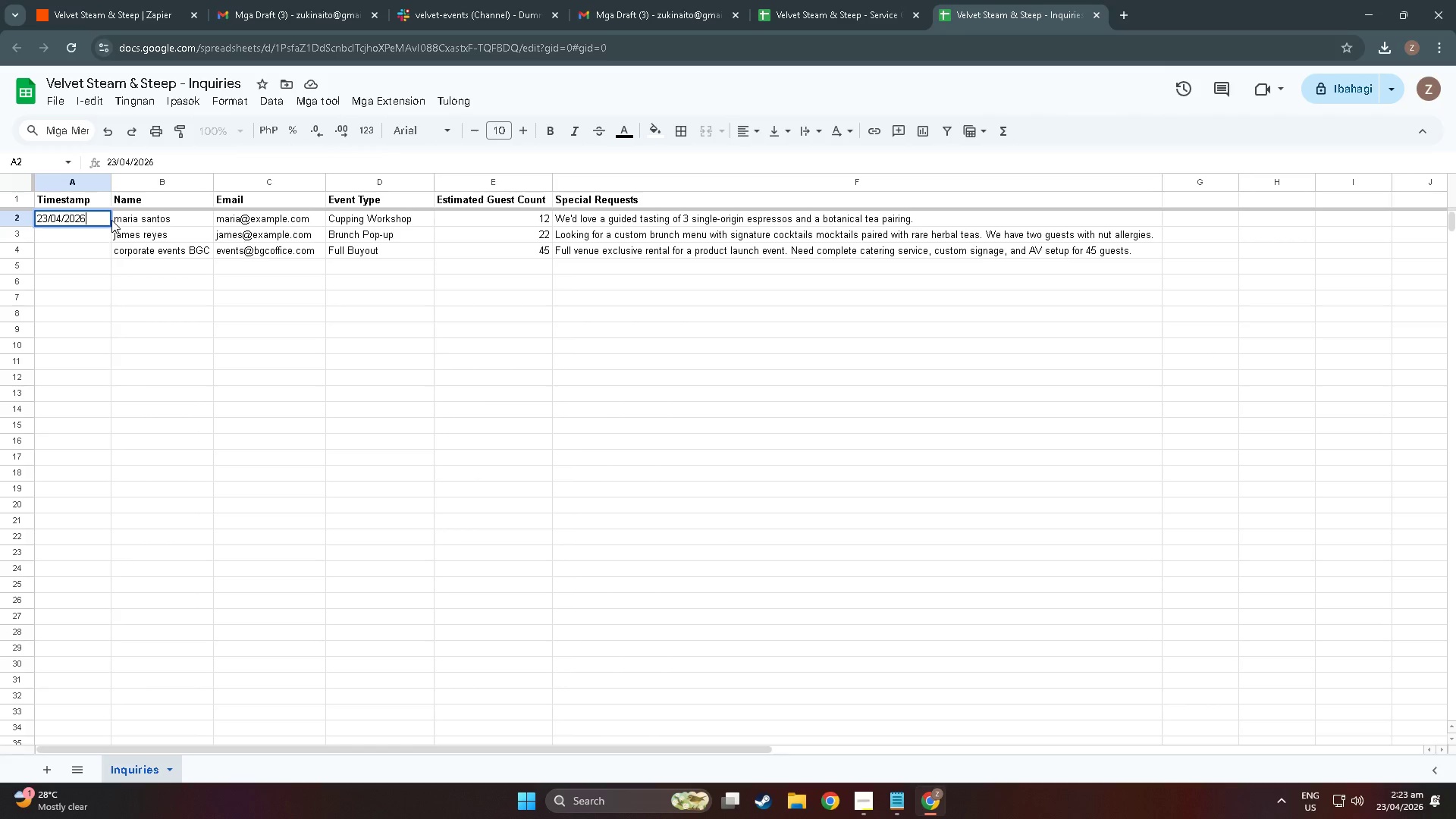 
key(Space)
 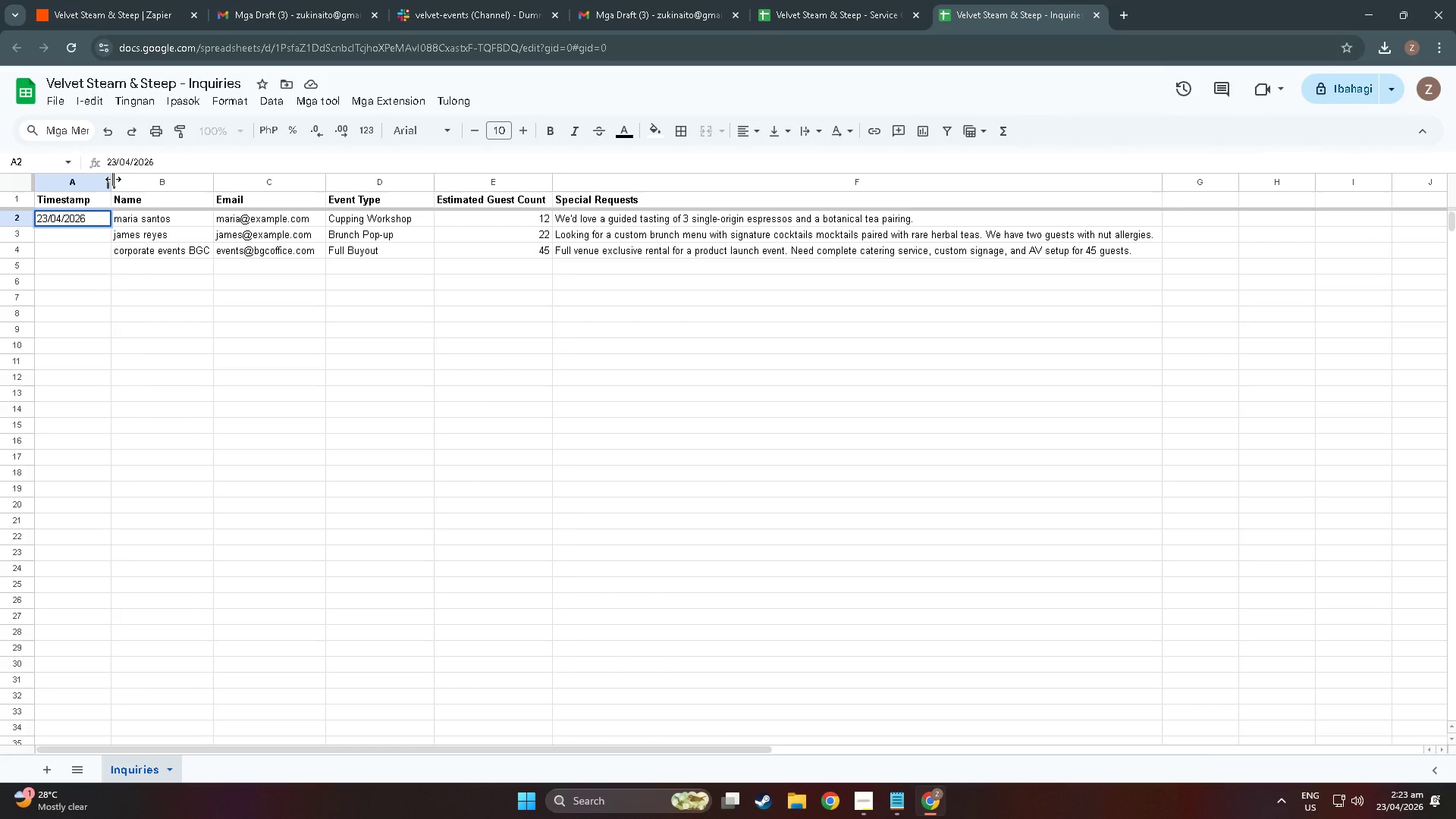 
key(Numpad1)
 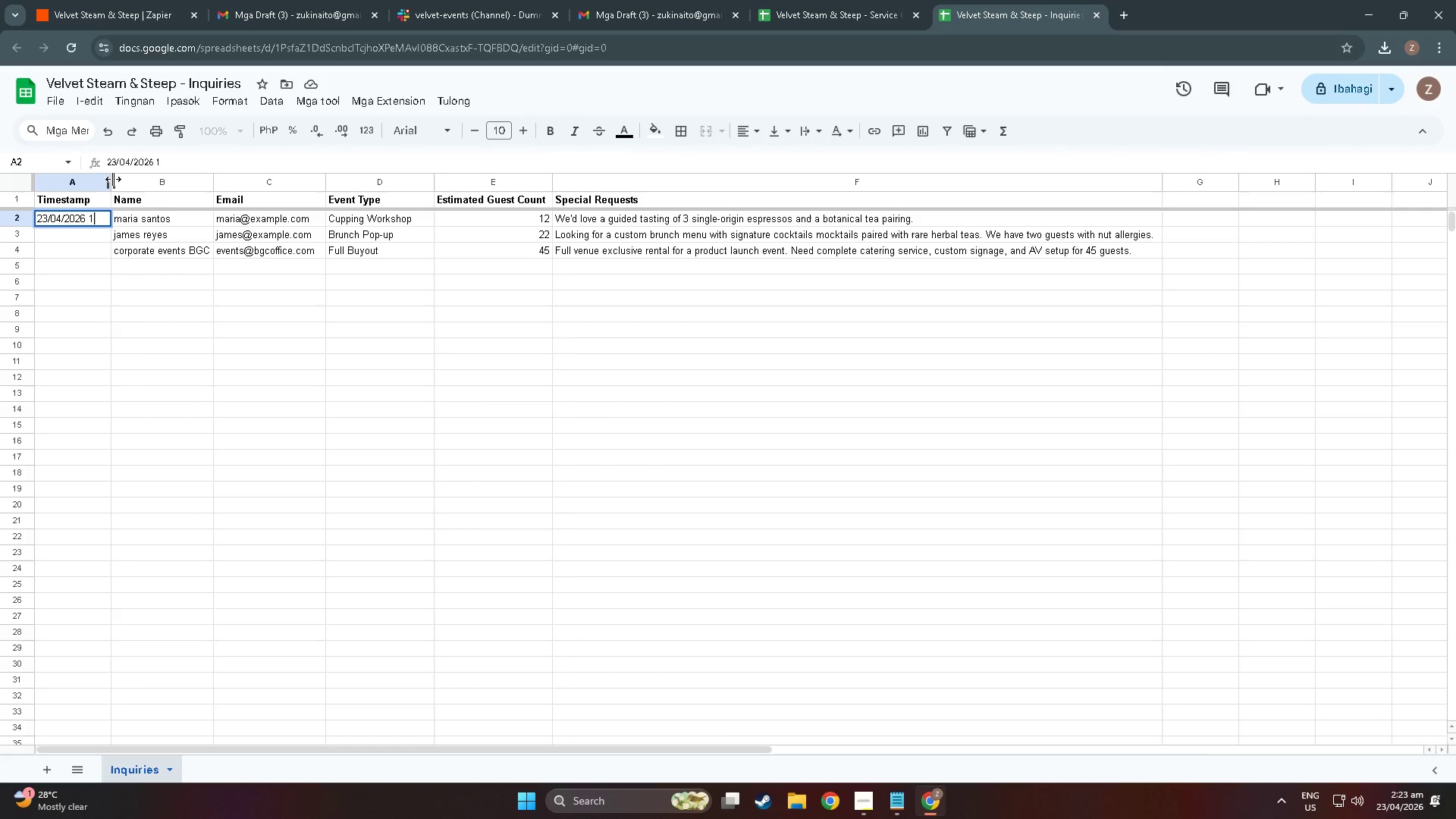 
key(Numpad0)
 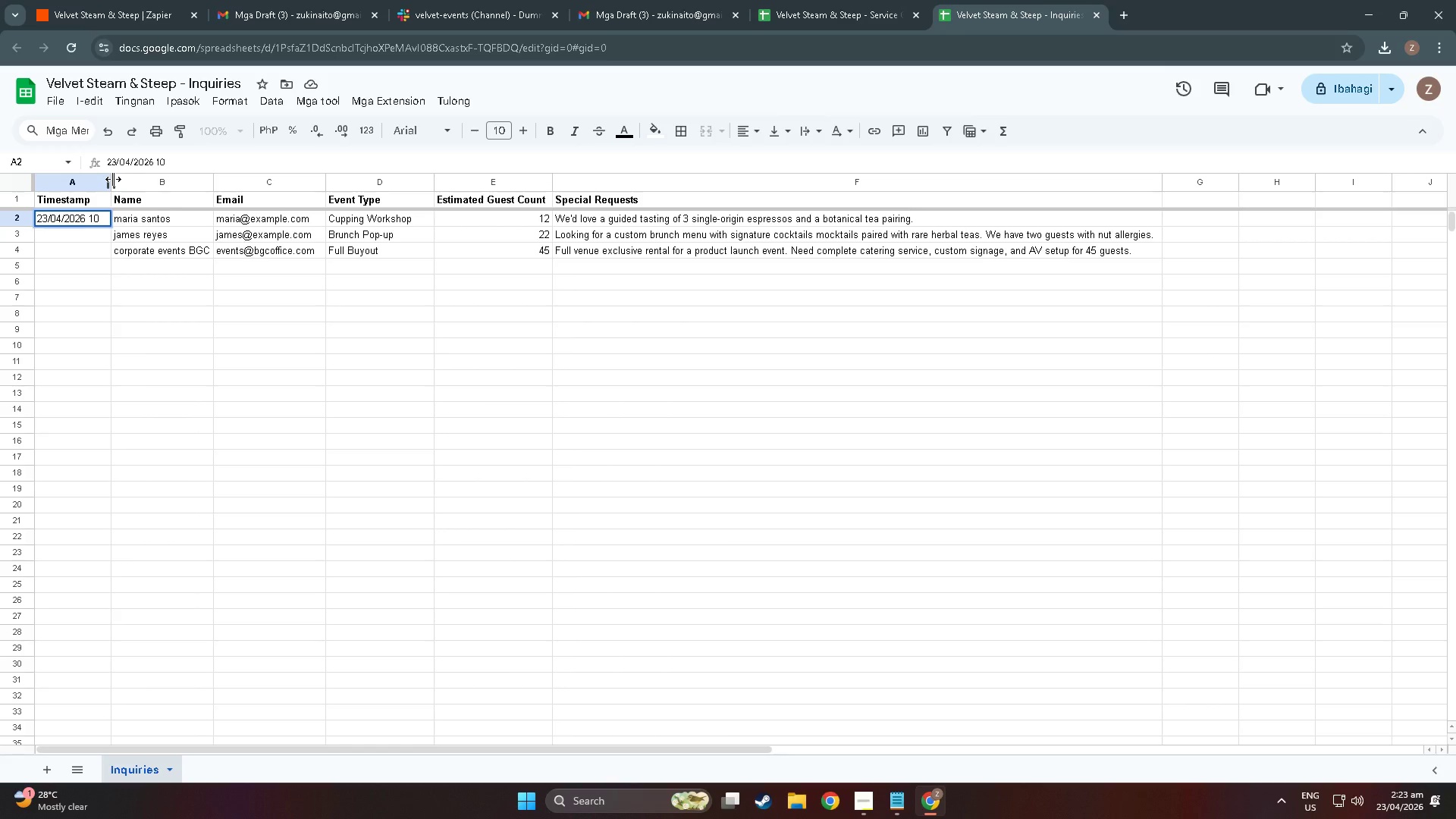 
key(Shift+Semicolon)
 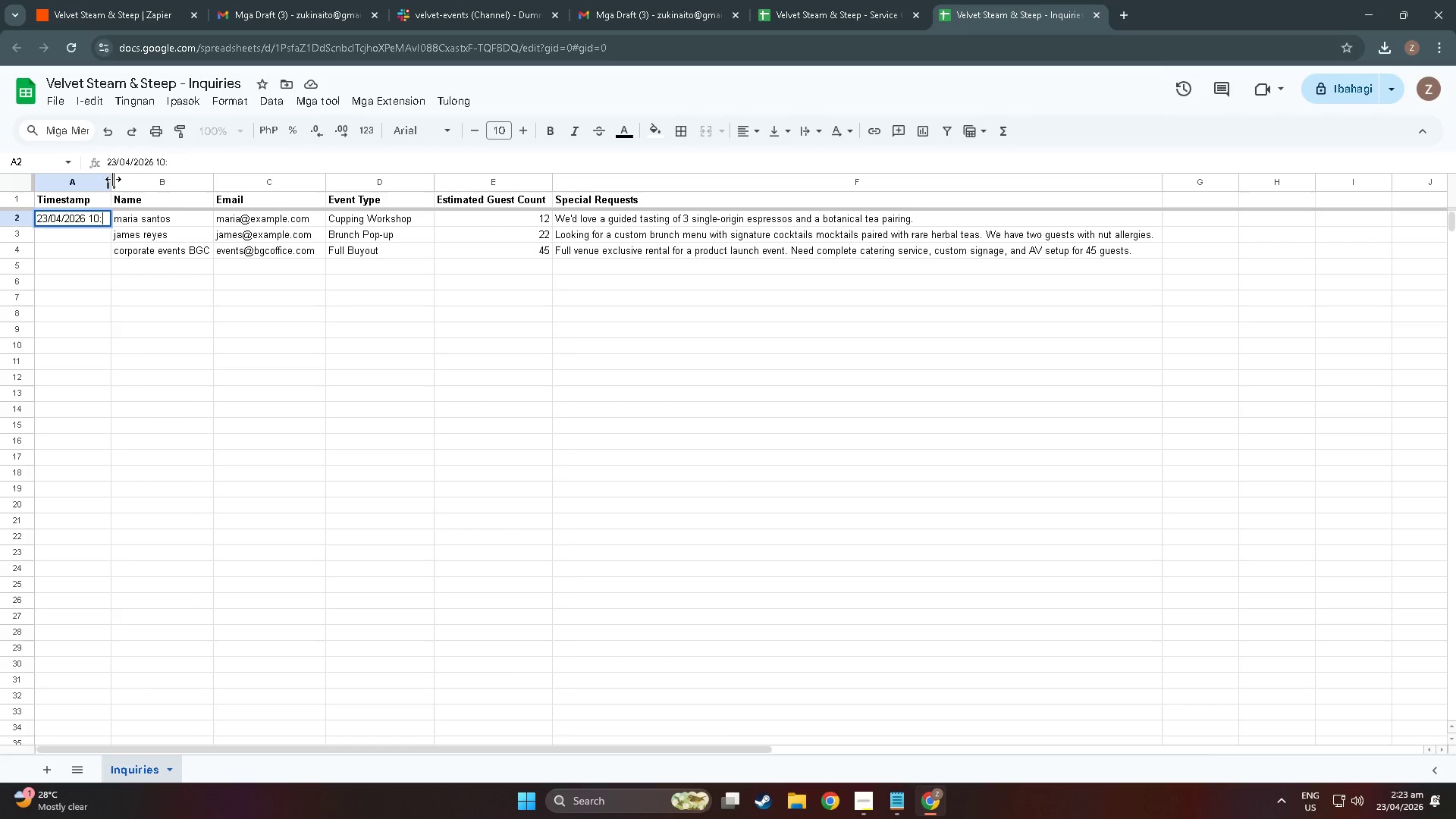 
key(Numpad0)
 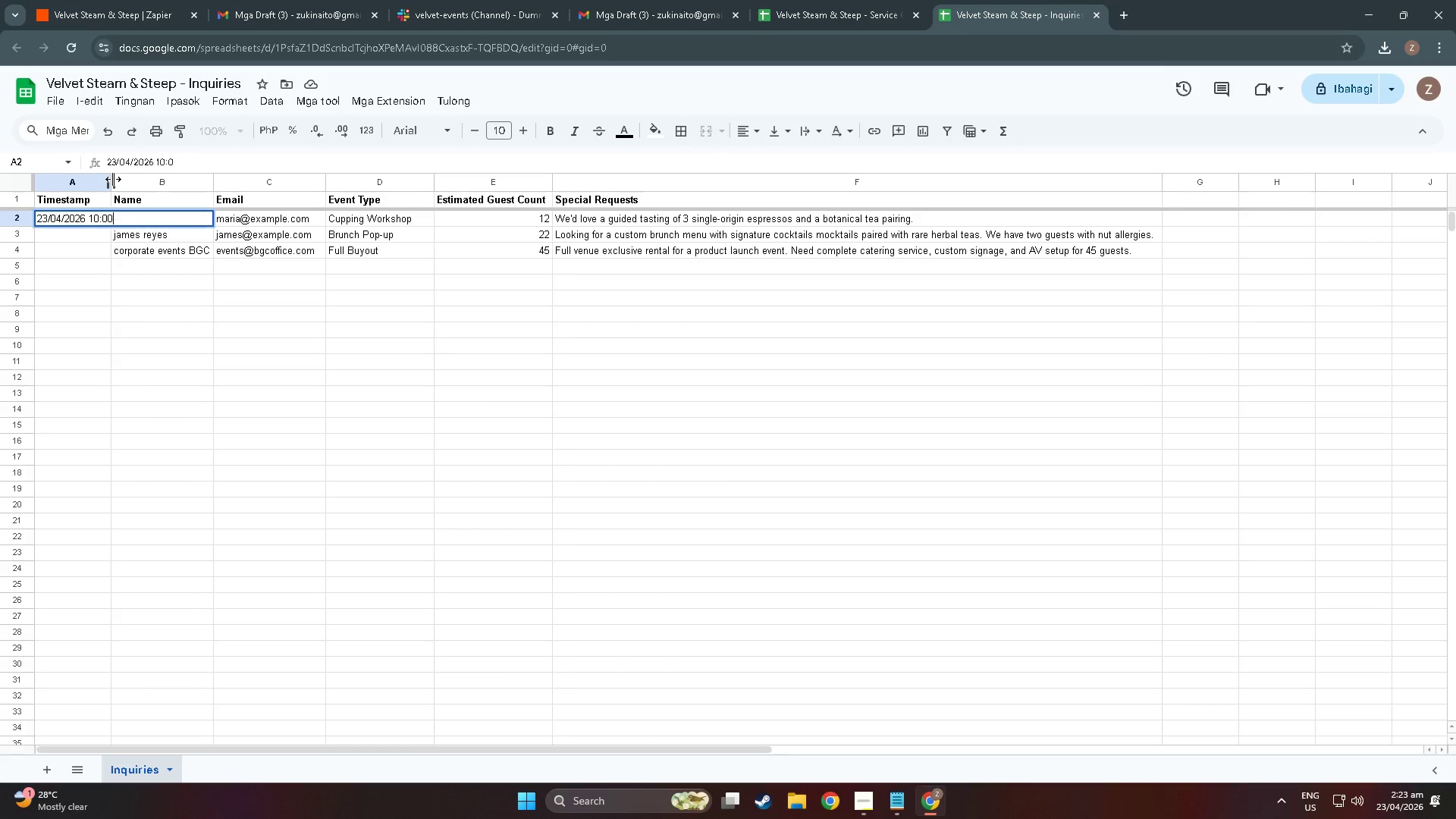 
key(Numpad0)
 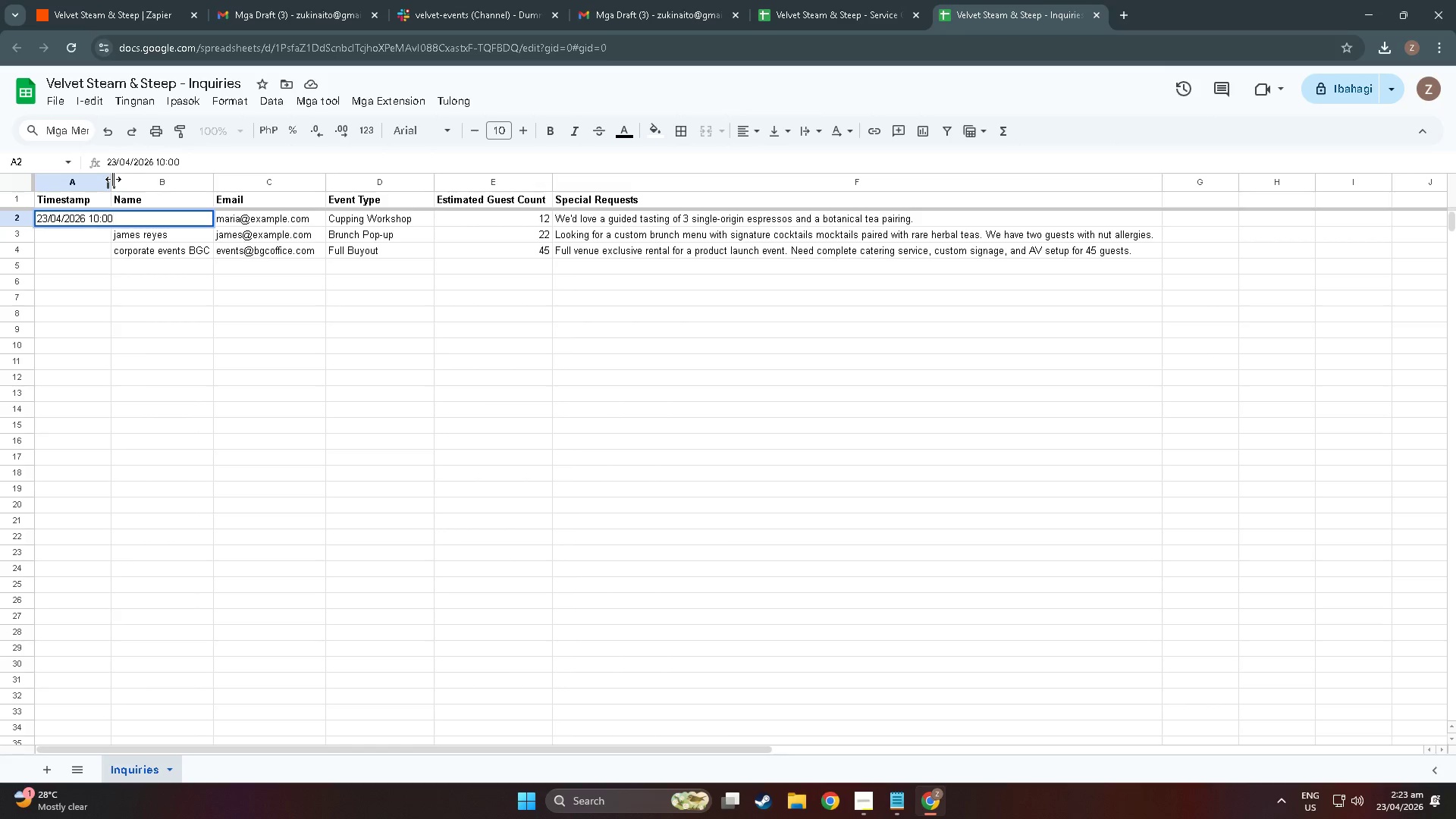 
key(Shift+Semicolon)
 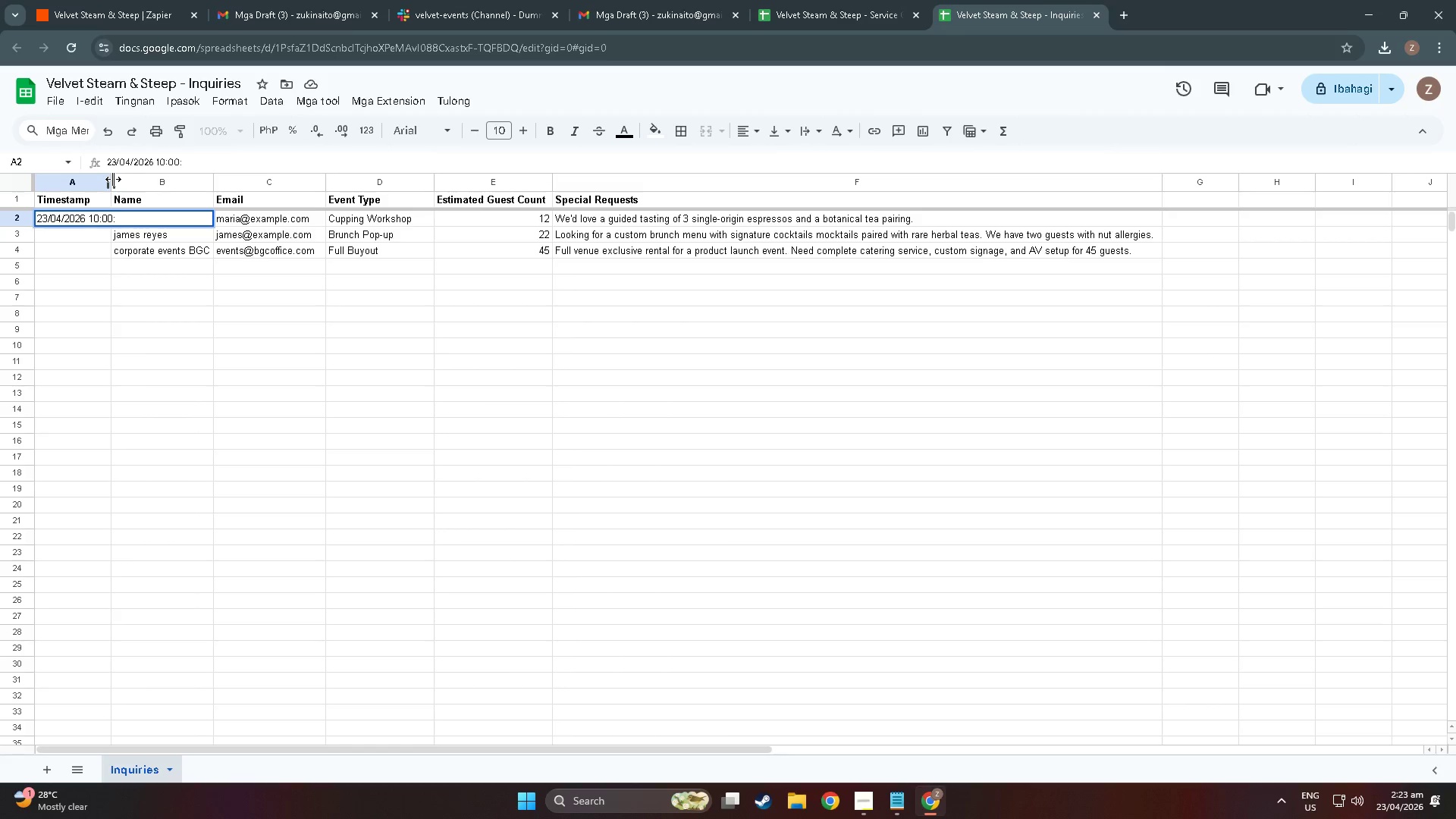 
key(Numpad0)
 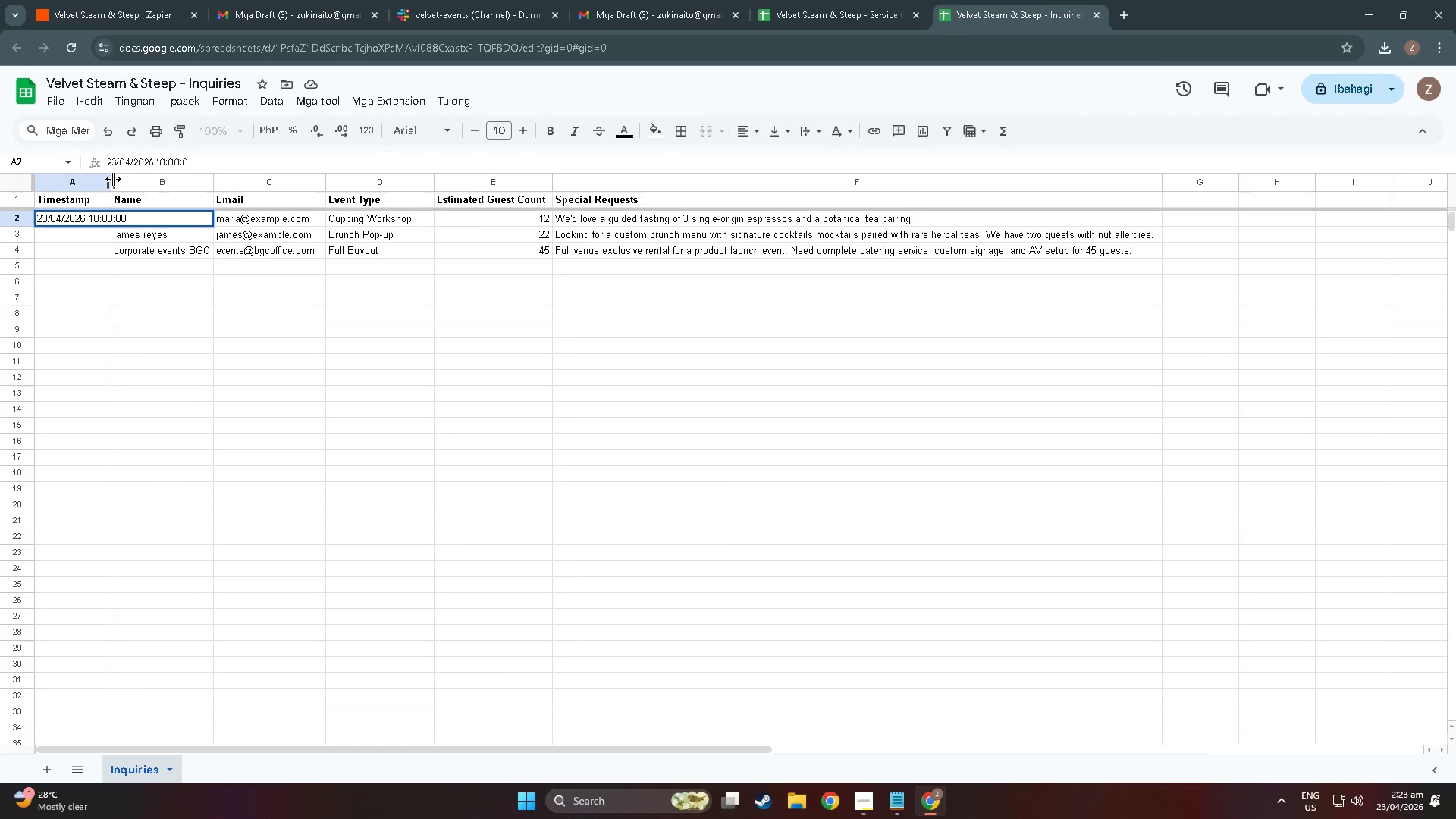 
key(Numpad0)
 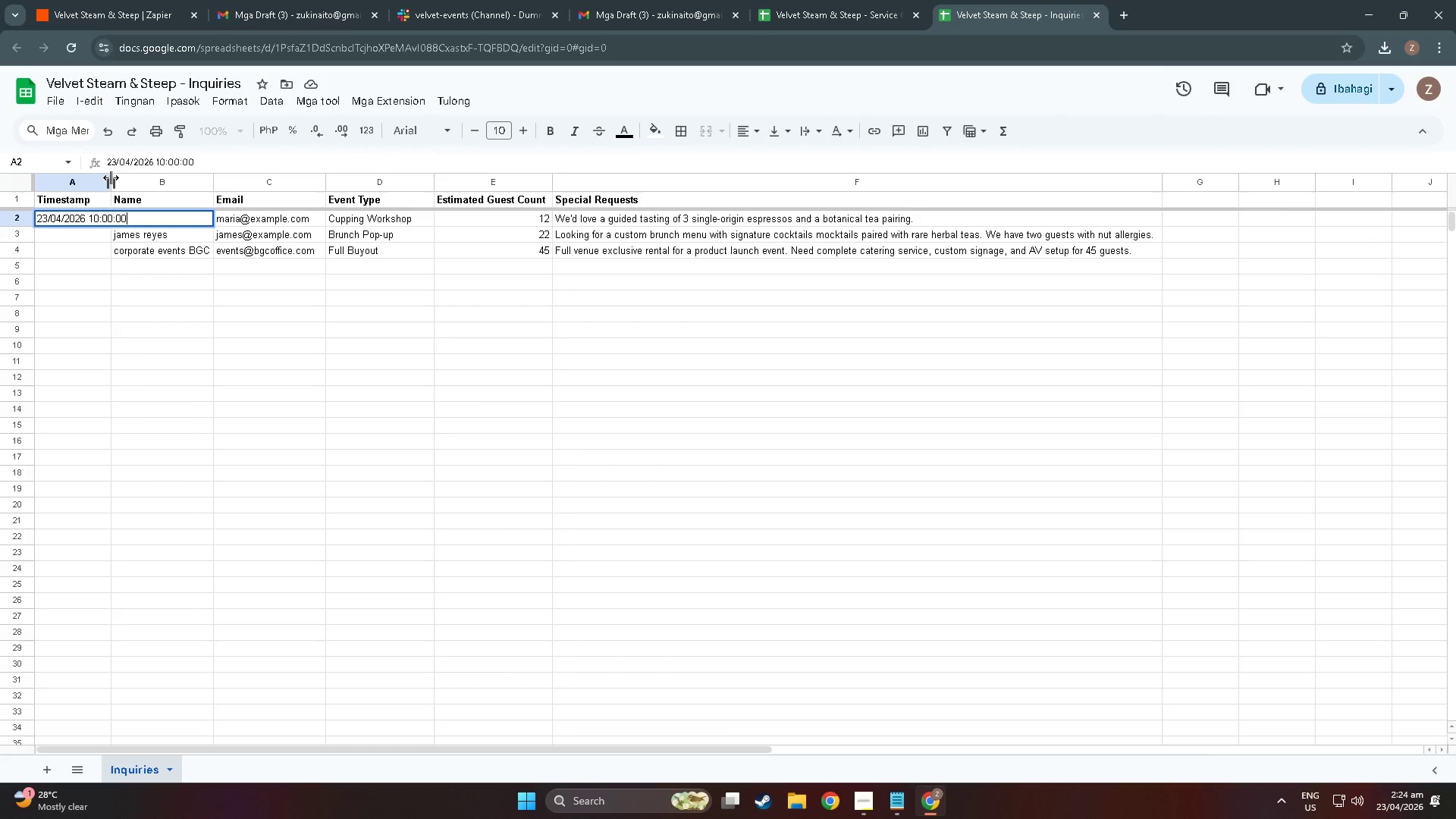 
left_click_drag(start_coordinate=[108, 185], to_coordinate=[140, 190])
 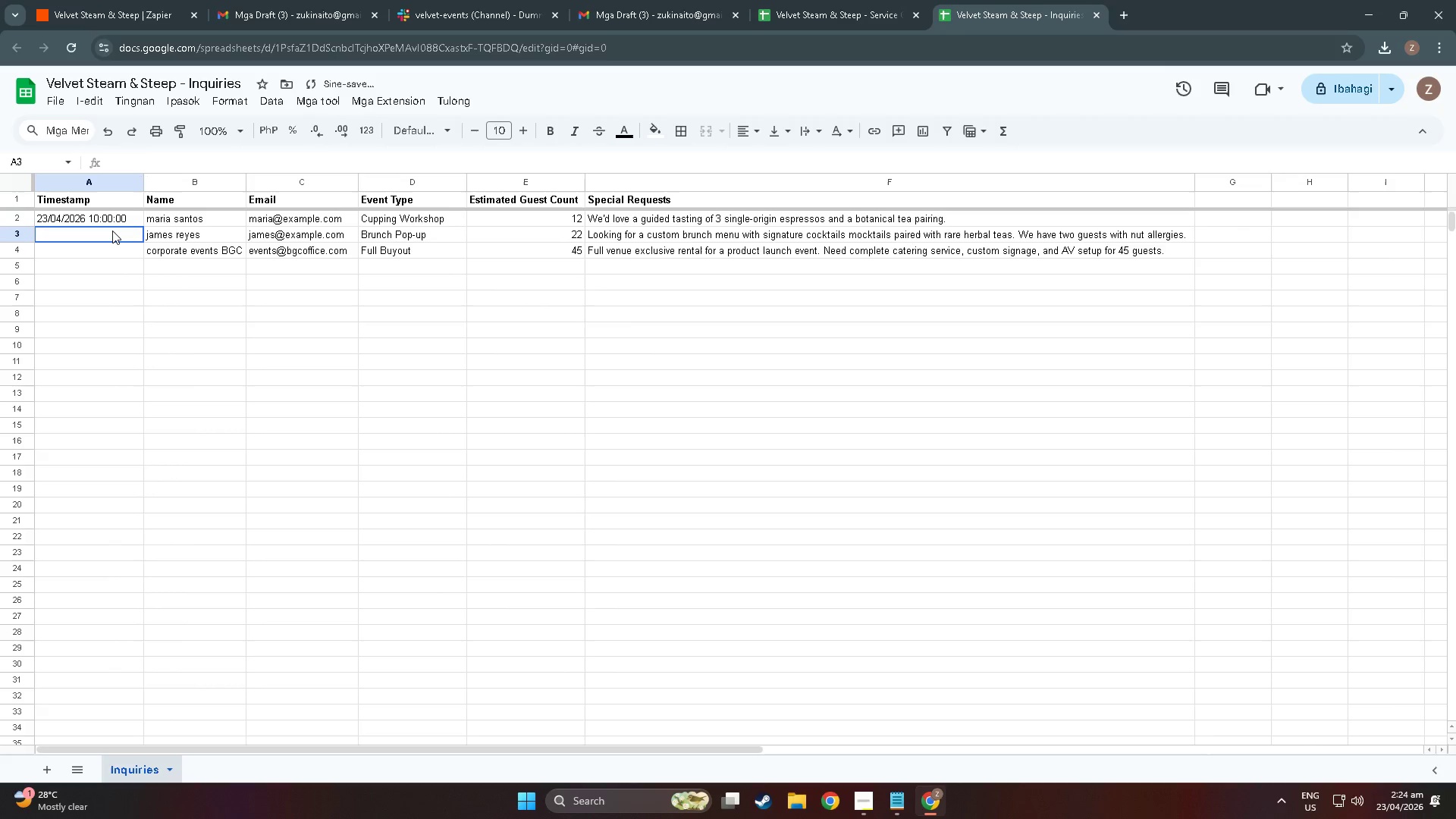 
double_click([112, 231])
 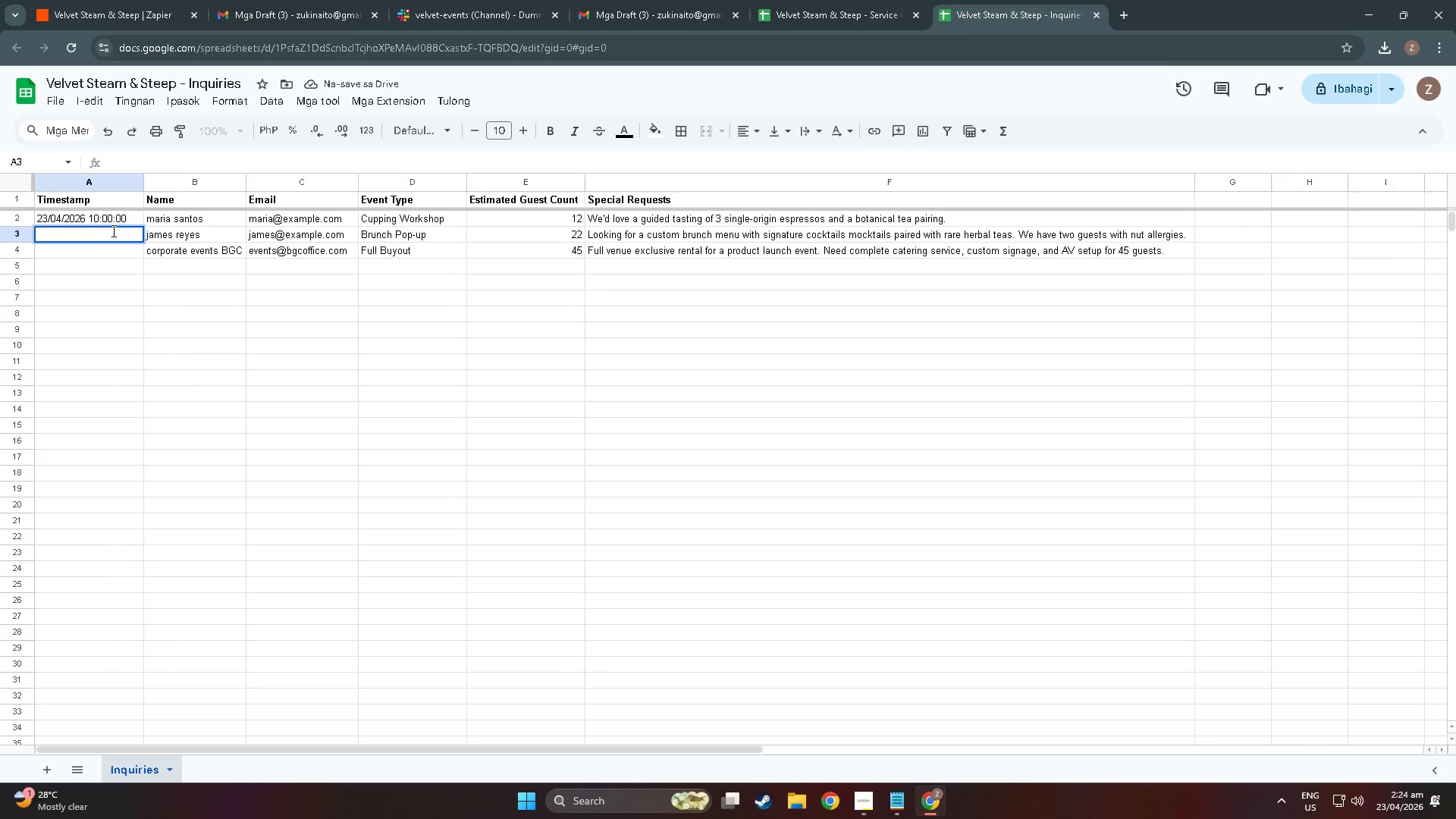 
wait(5.66)
 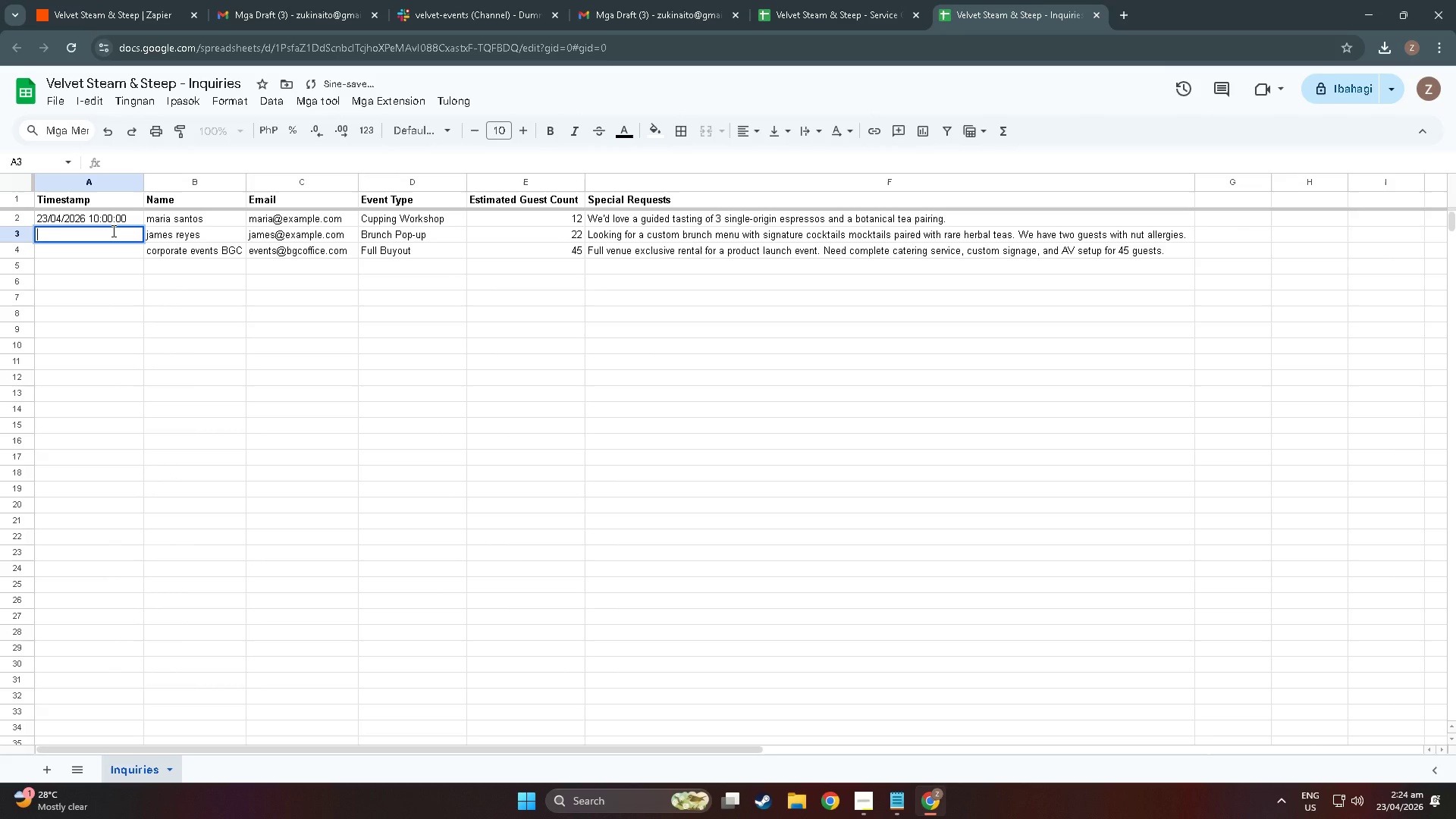 
type(22/04)
 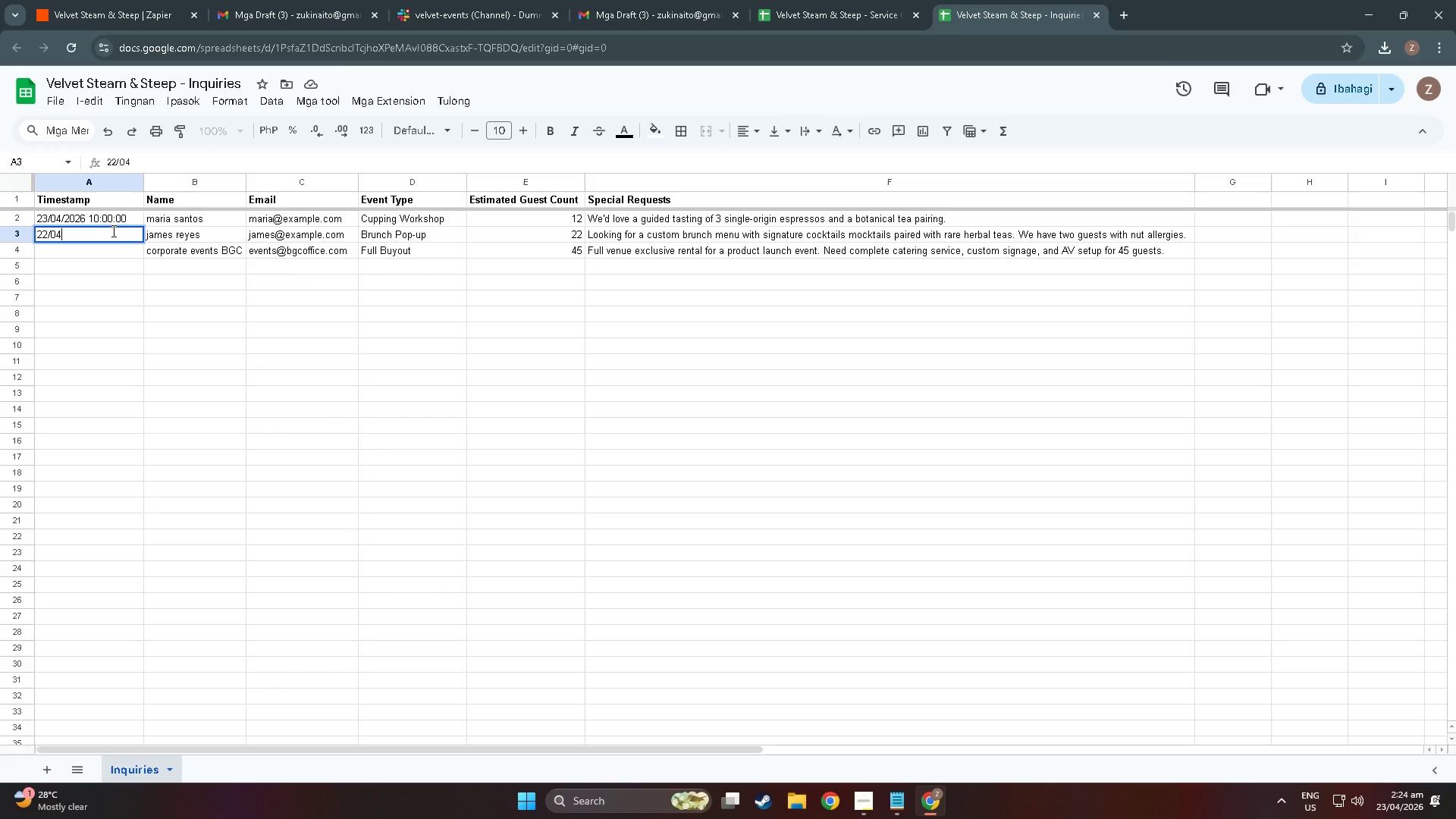 
key(NumpadDivide)
 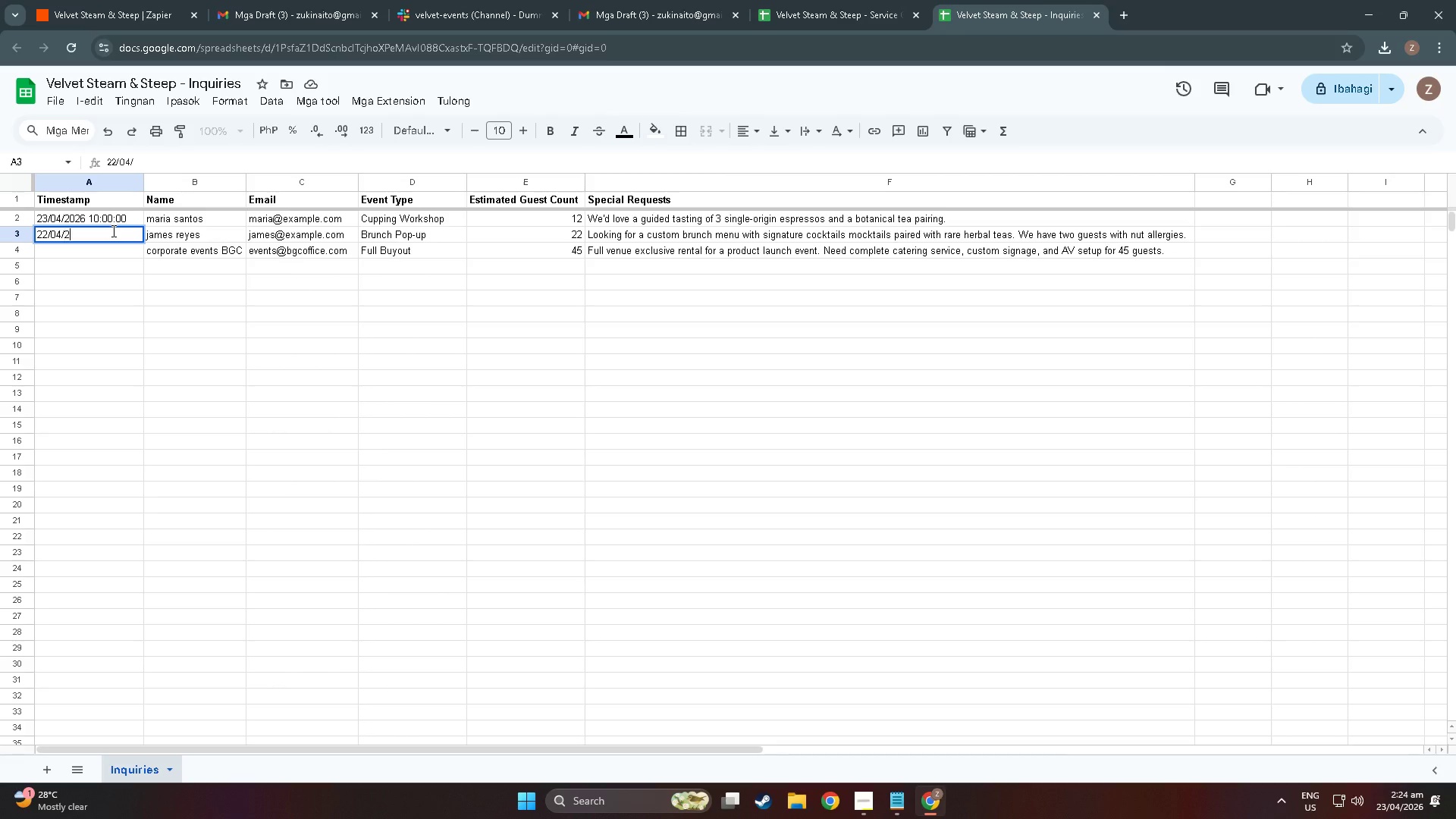 
key(Numpad2)
 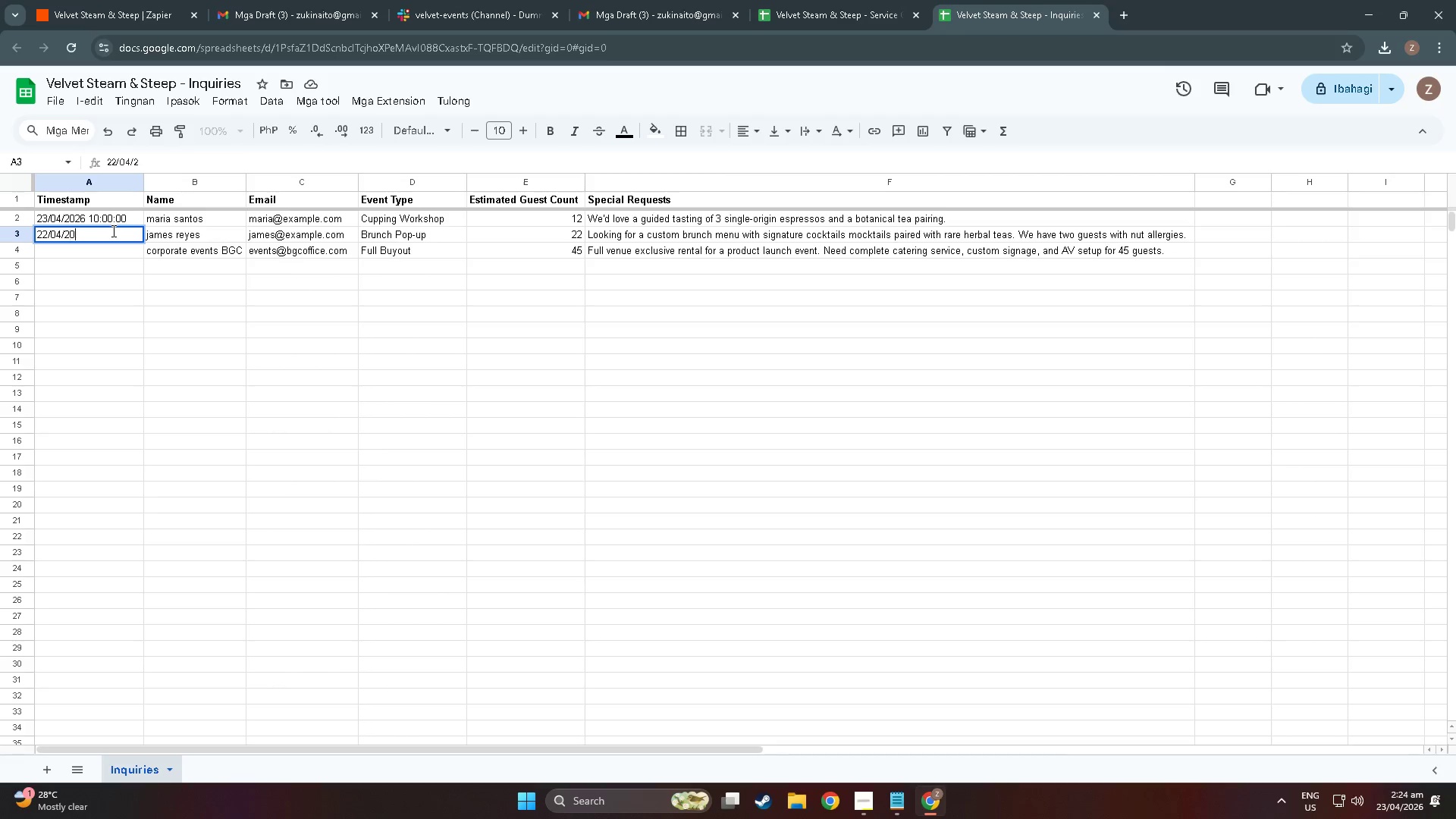 
key(Numpad0)
 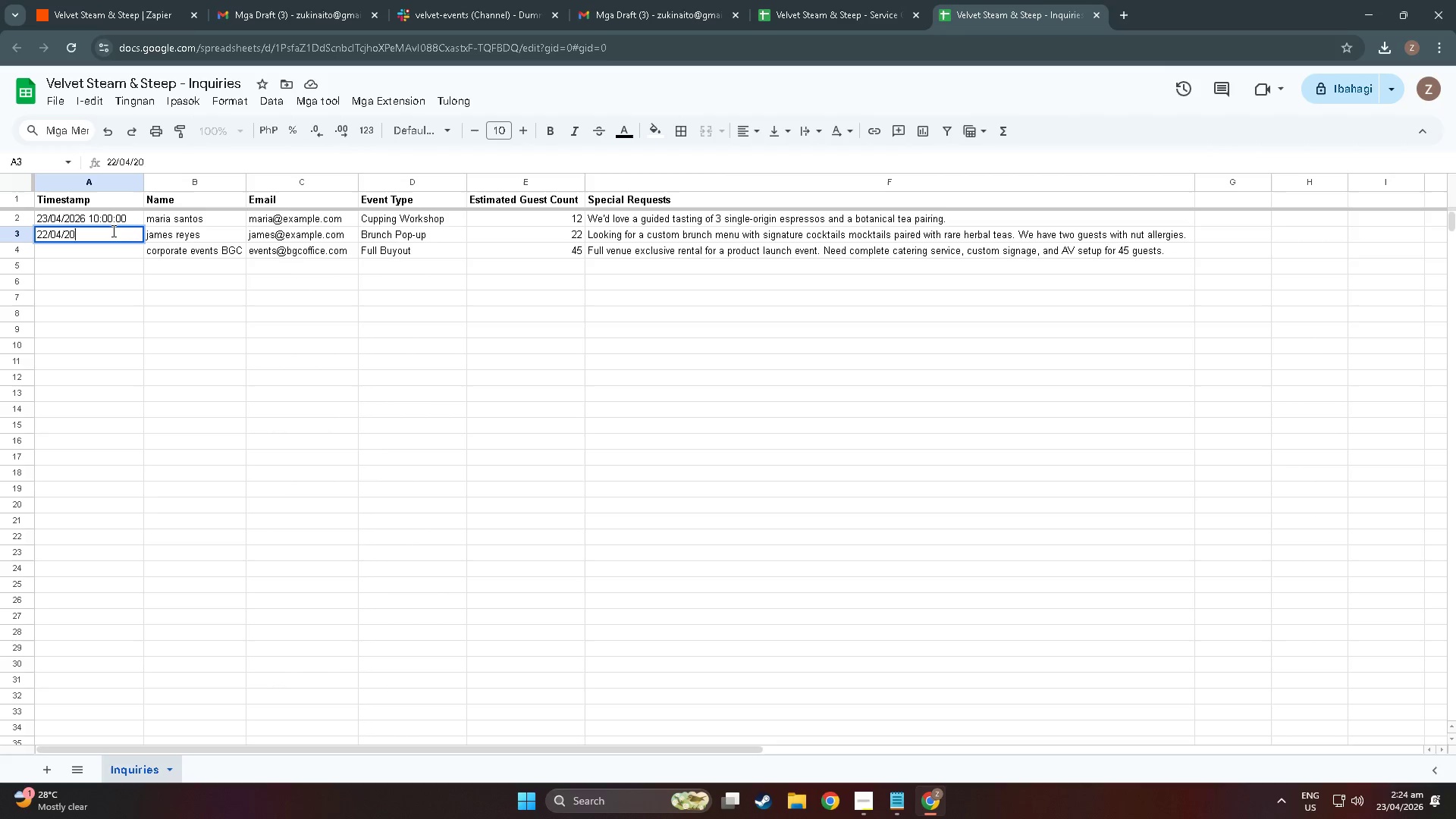 
key(Numpad2)
 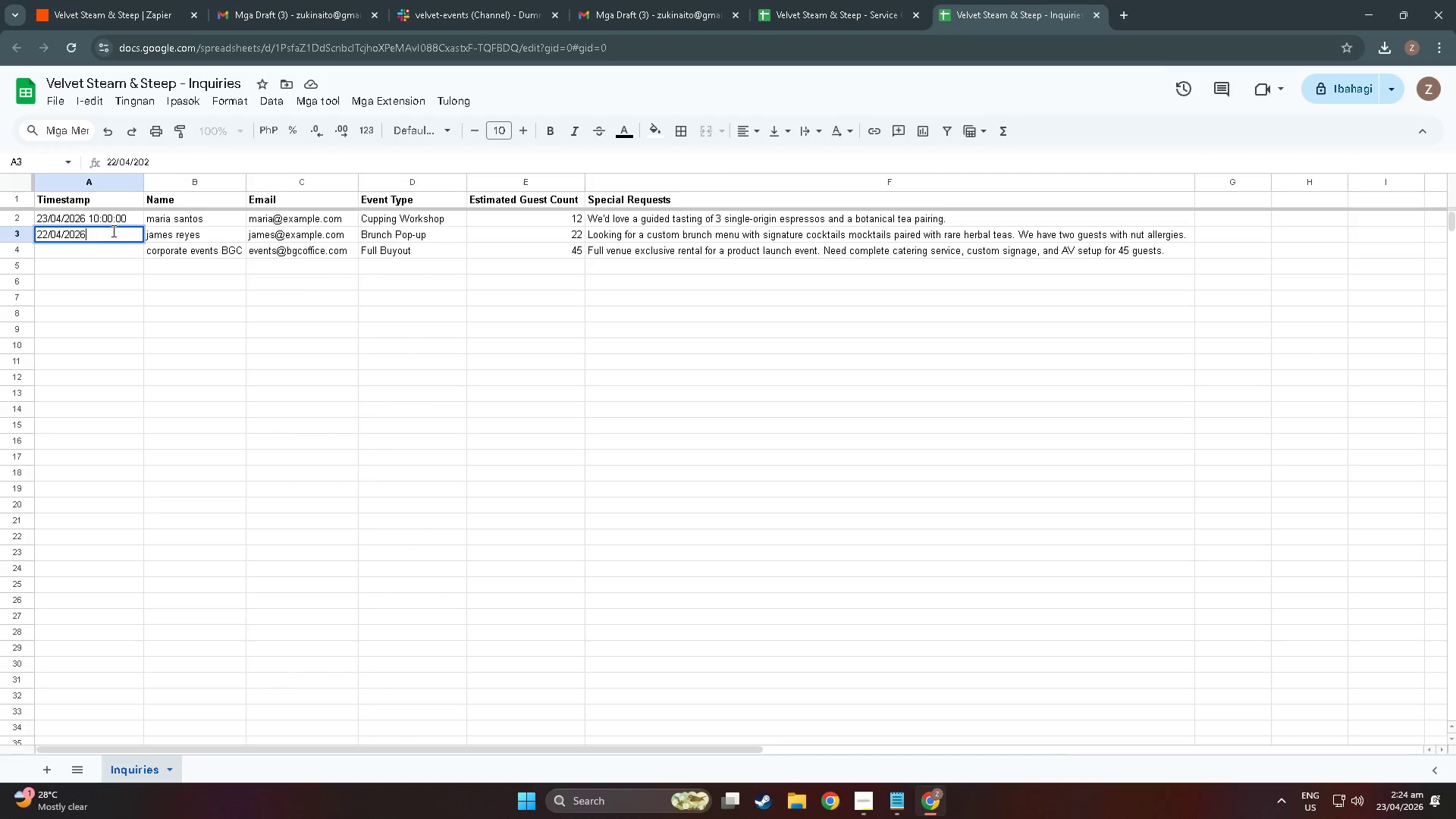 
key(Numpad6)
 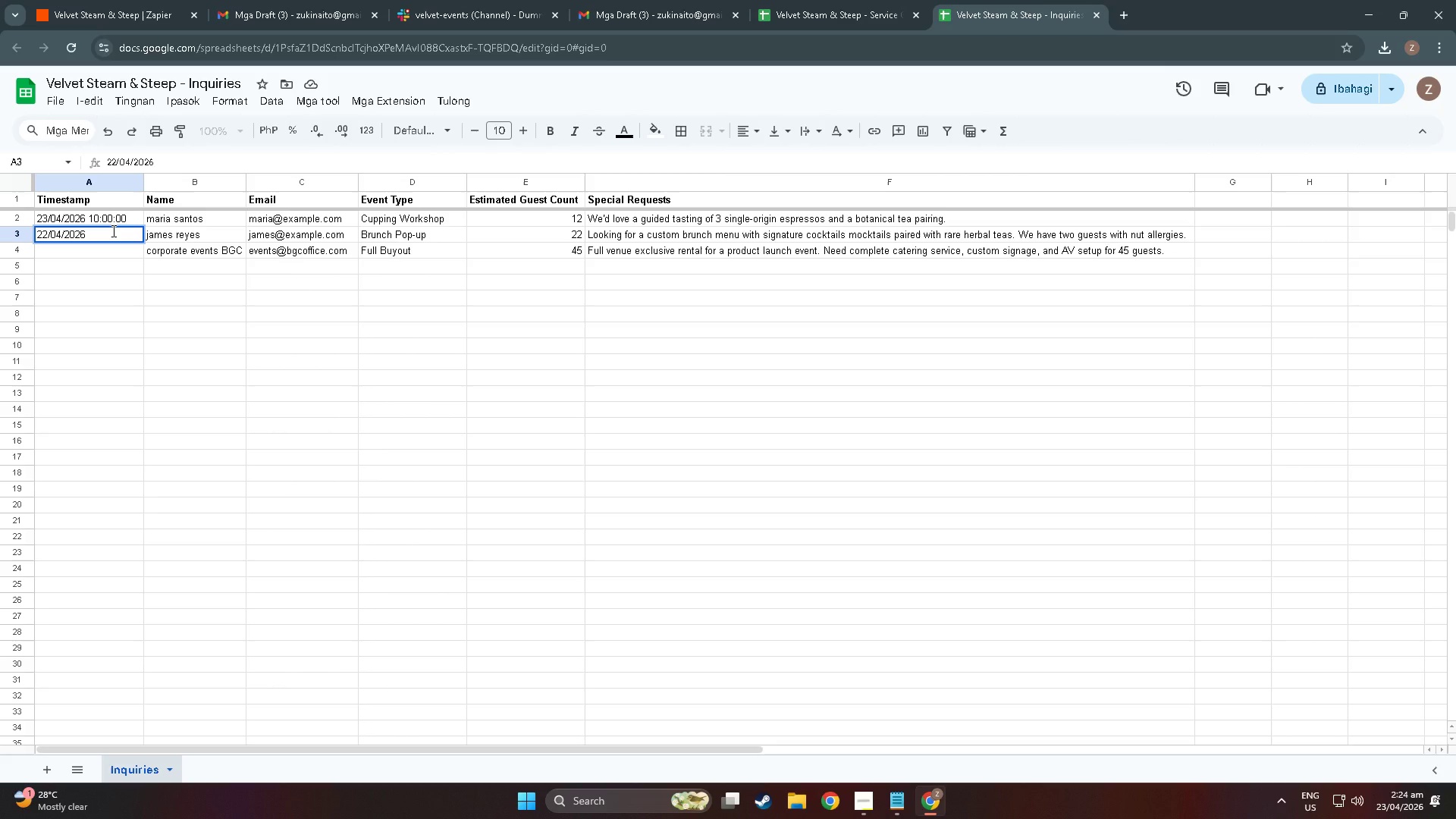 
type( 11:00L)
 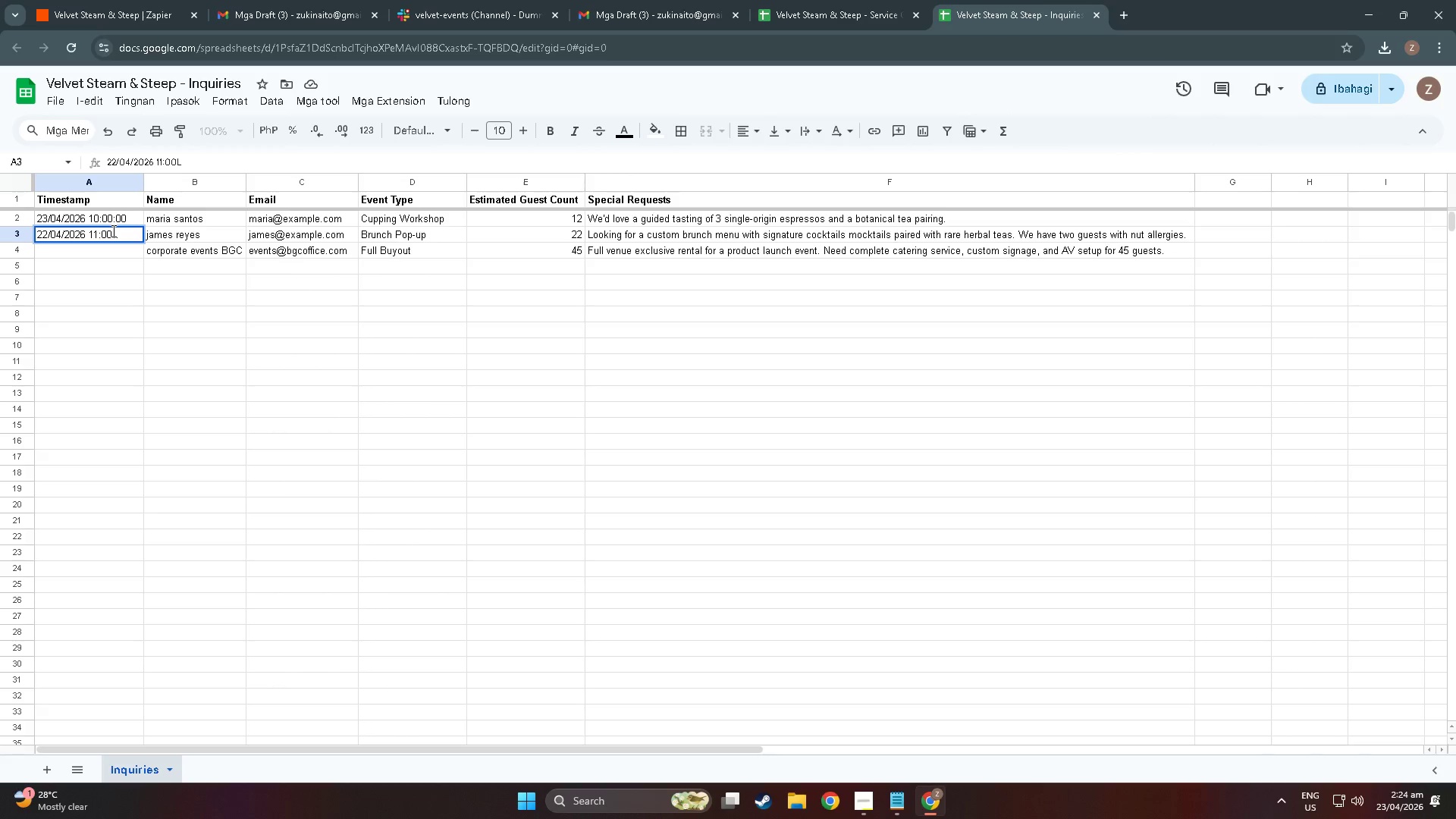 
key(Backspace)
type(:)))
key(Backspace)
key(Backspace)
type(00)
 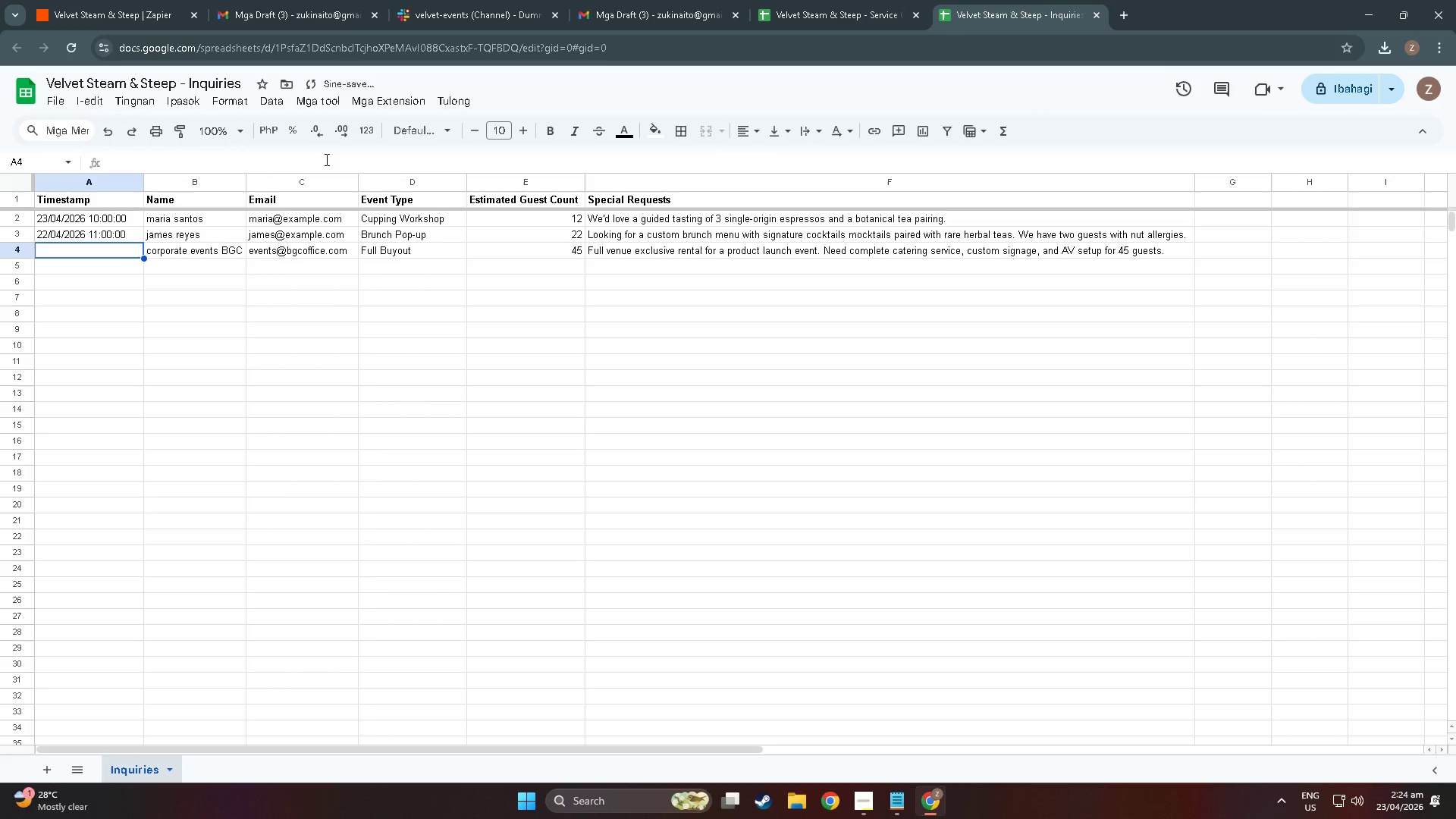 
 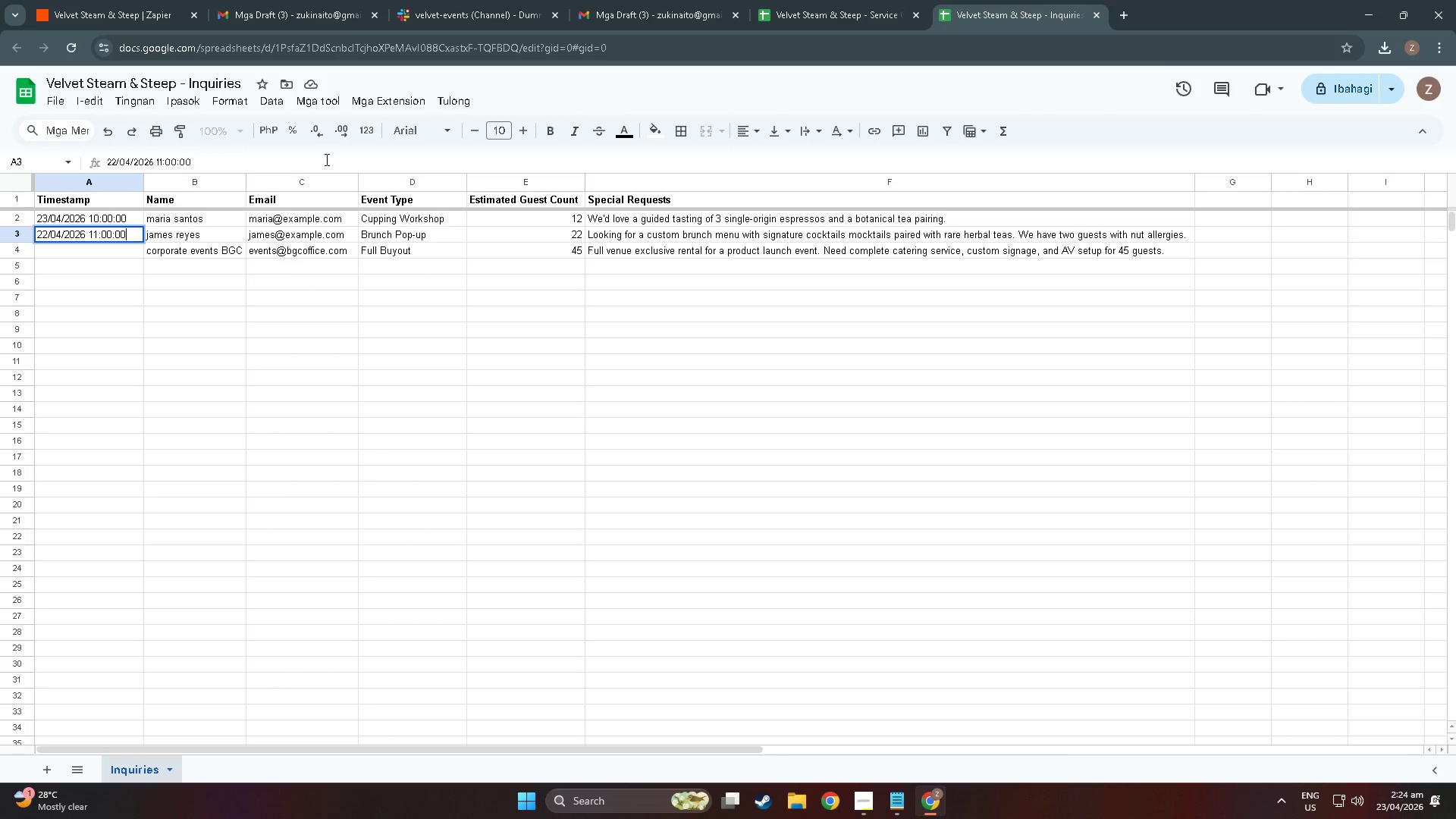 
key(Enter)
 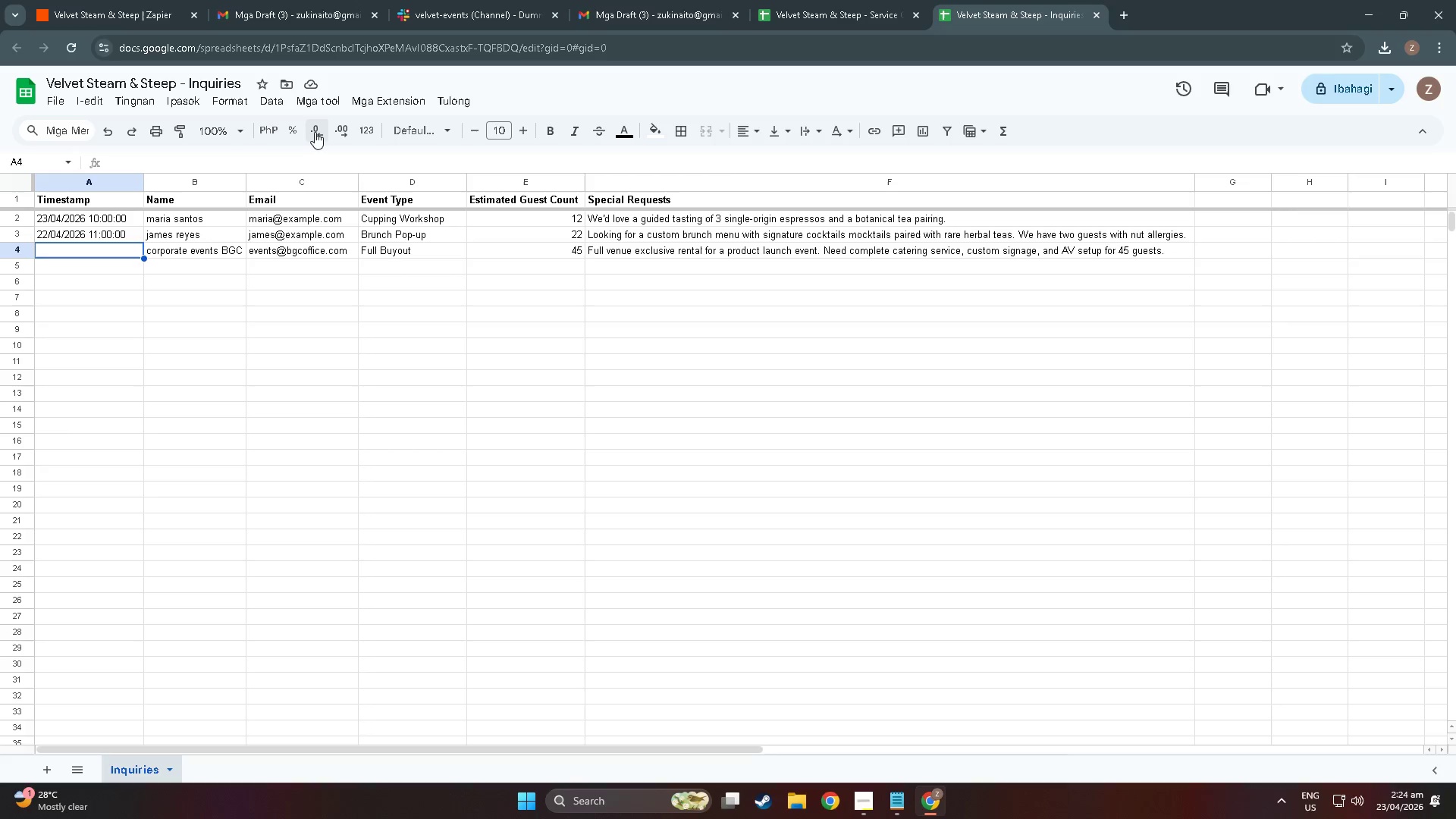 
wait(7.69)
 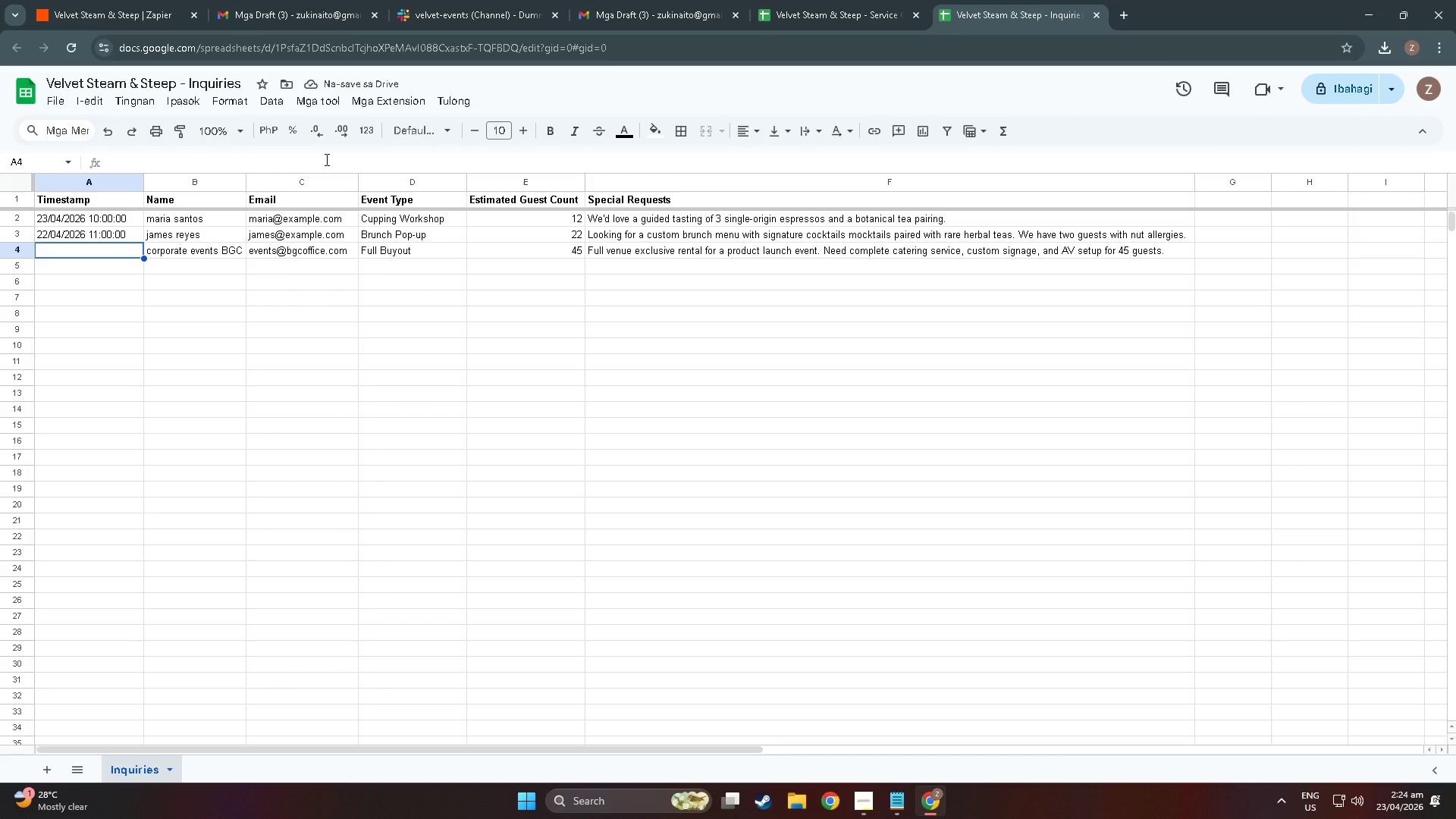 
left_click([890, 799])
 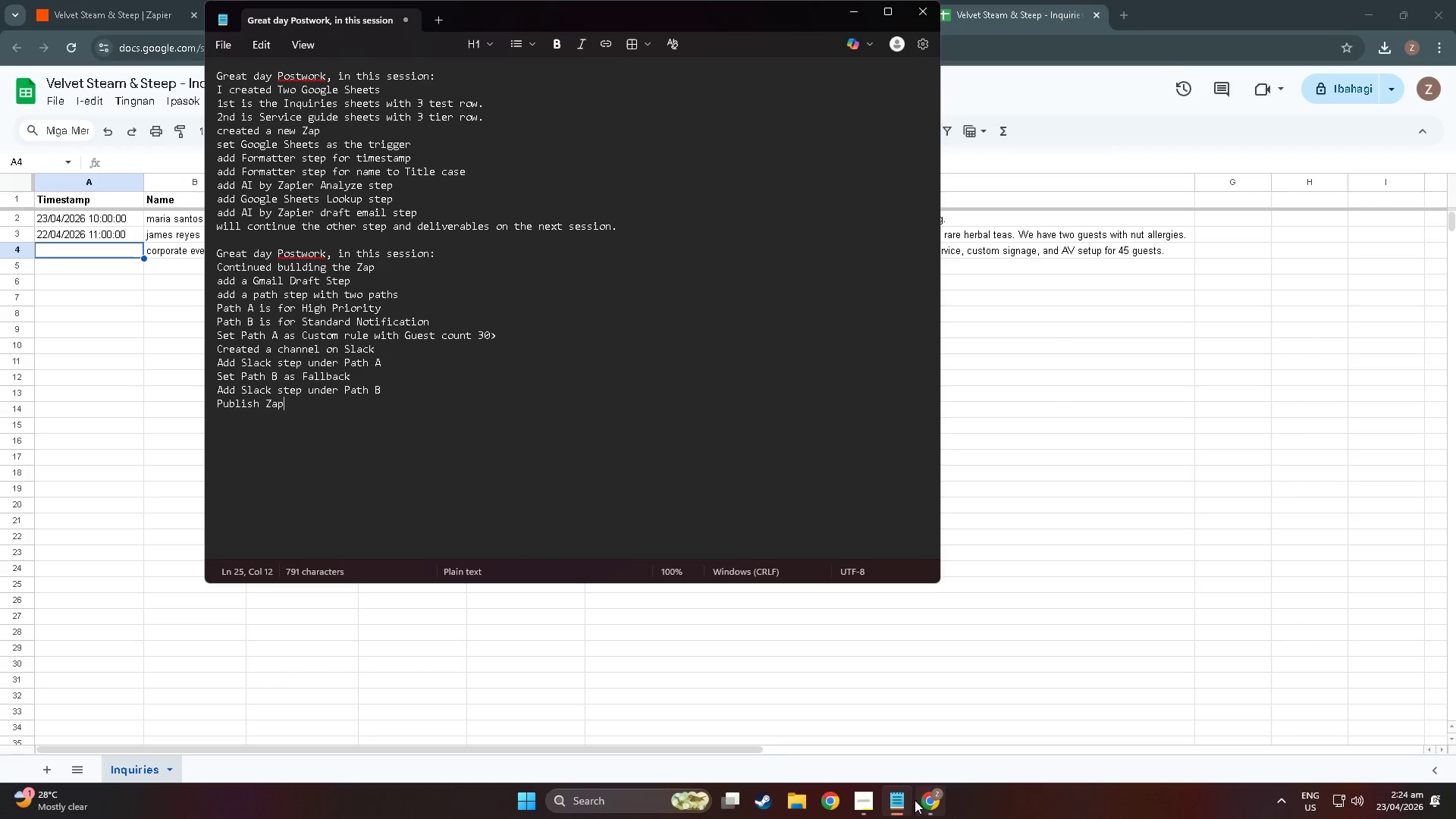 
double_click([862, 795])